 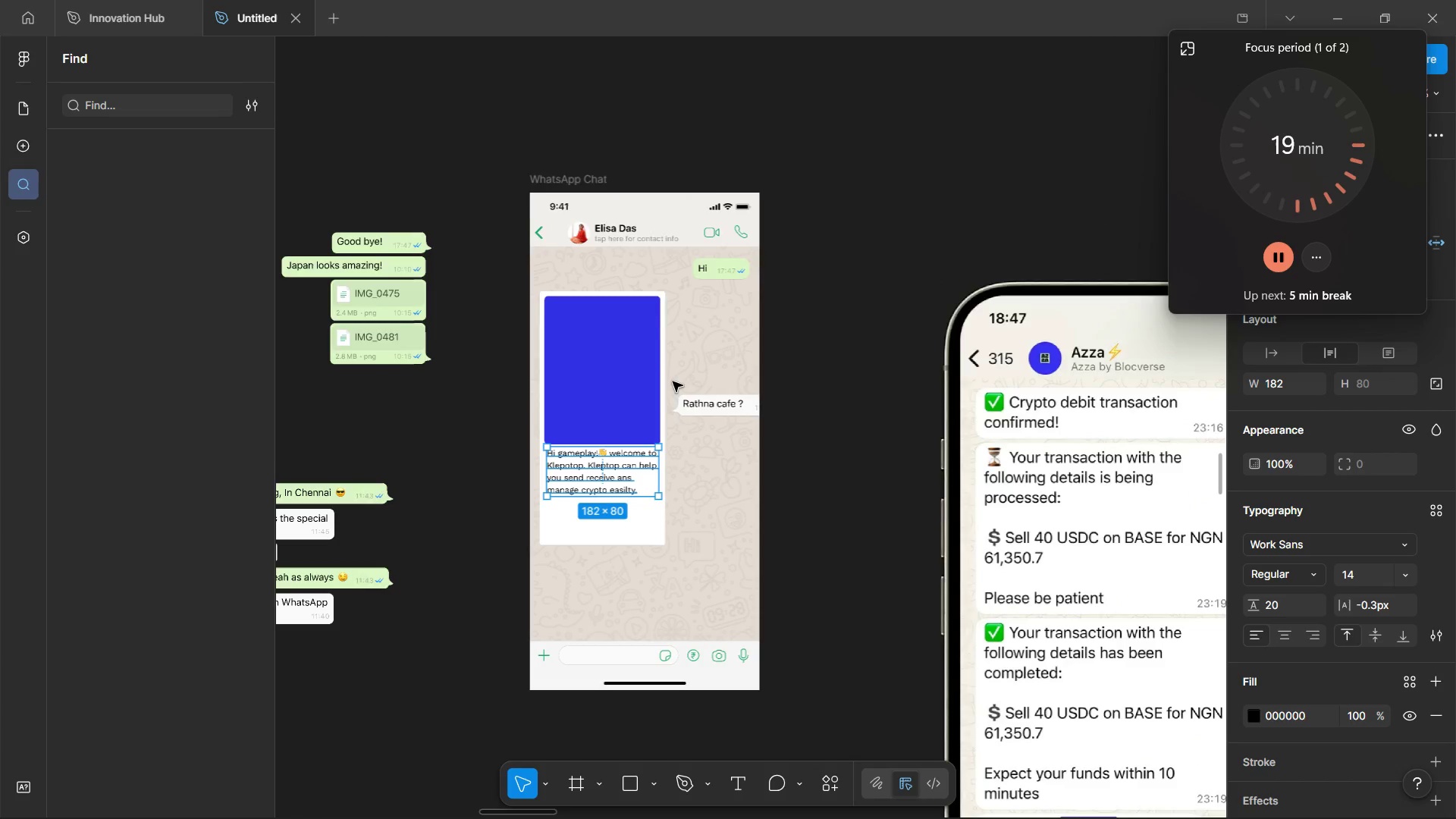 
key(Control+ControlLeft)
 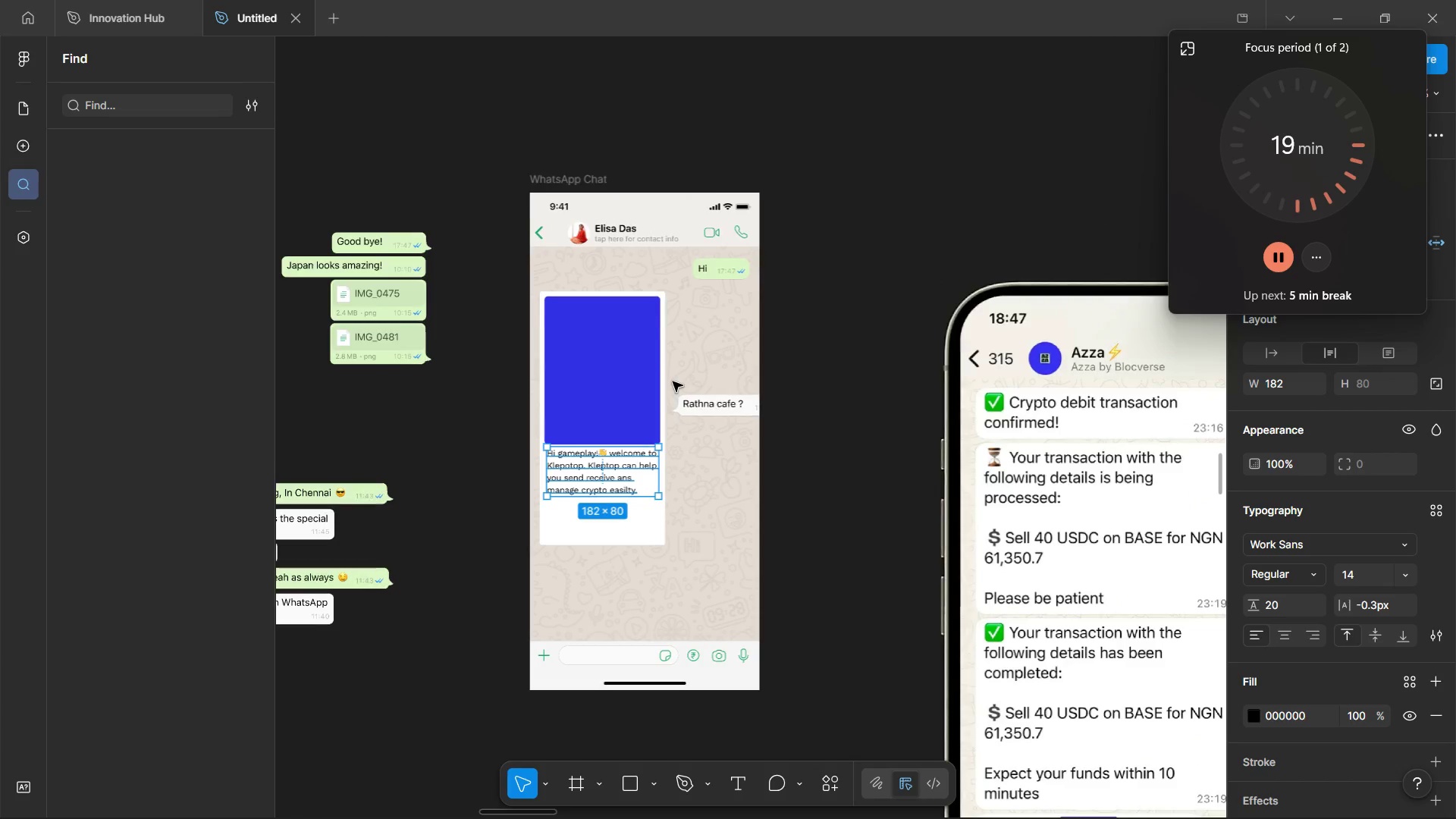 
key(Control+ControlLeft)
 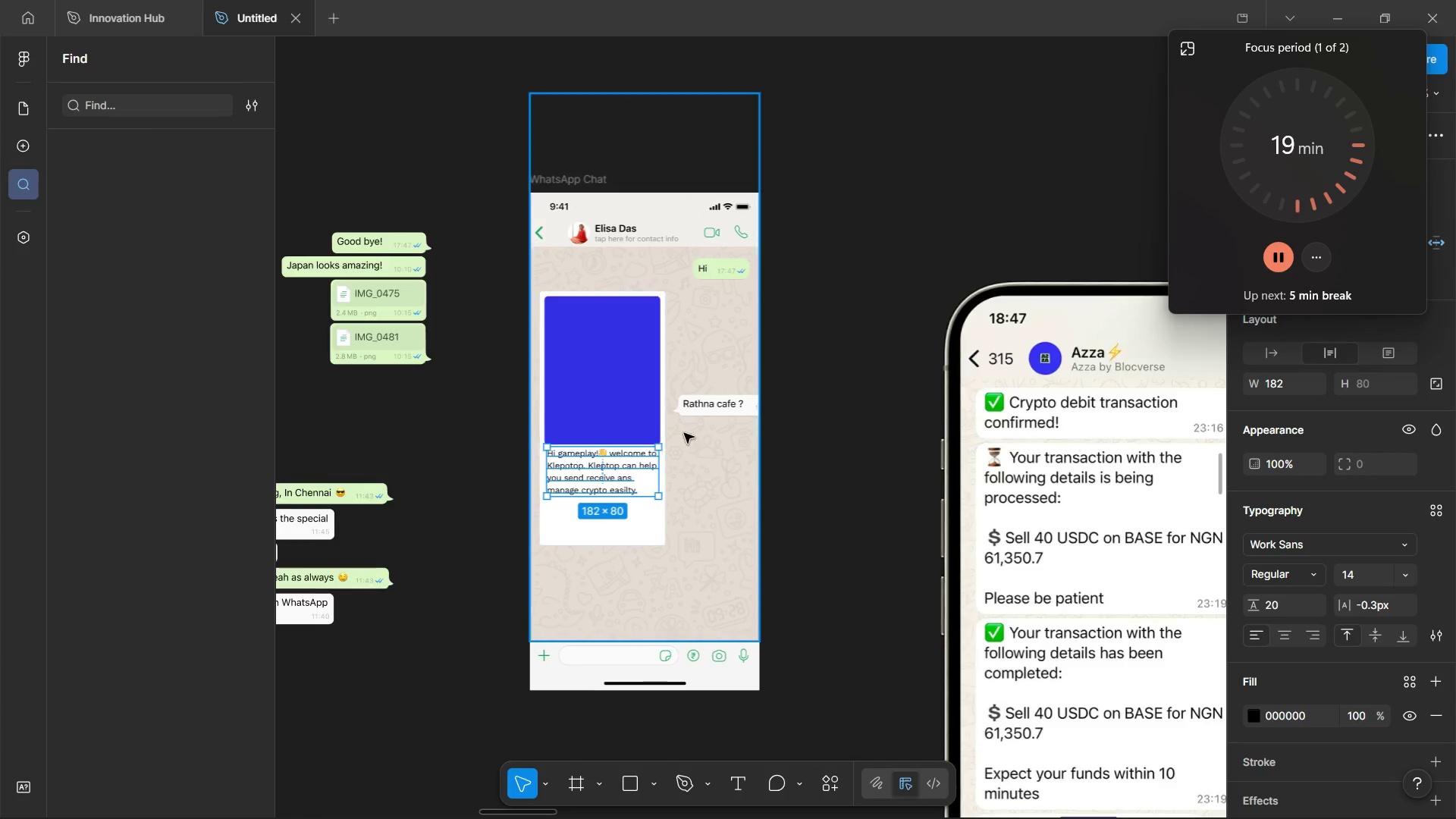 
scroll: coordinate [673, 381], scroll_direction: down, amount: 4.0
 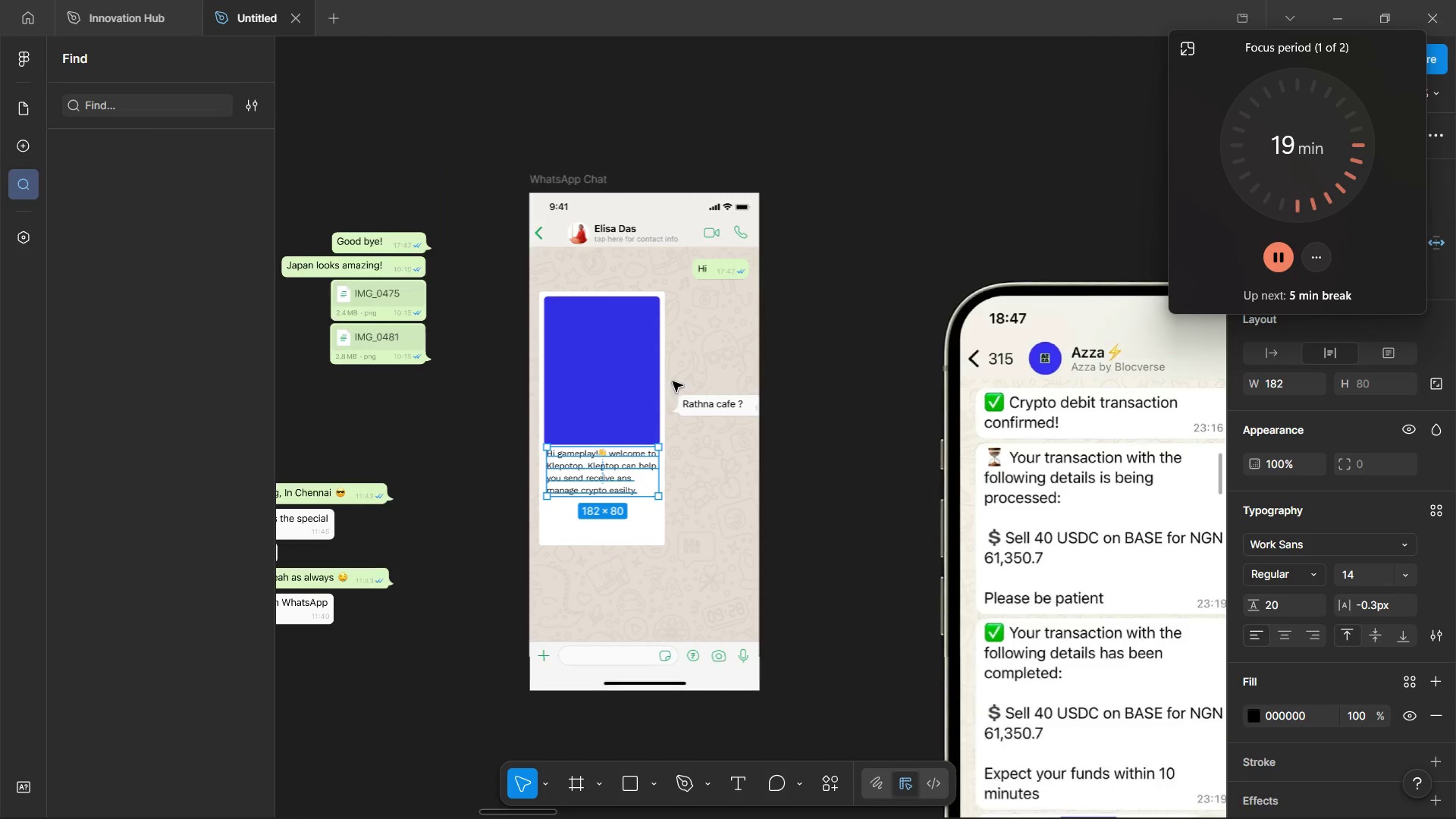 
hold_key(key=ShiftLeft, duration=1.22)
 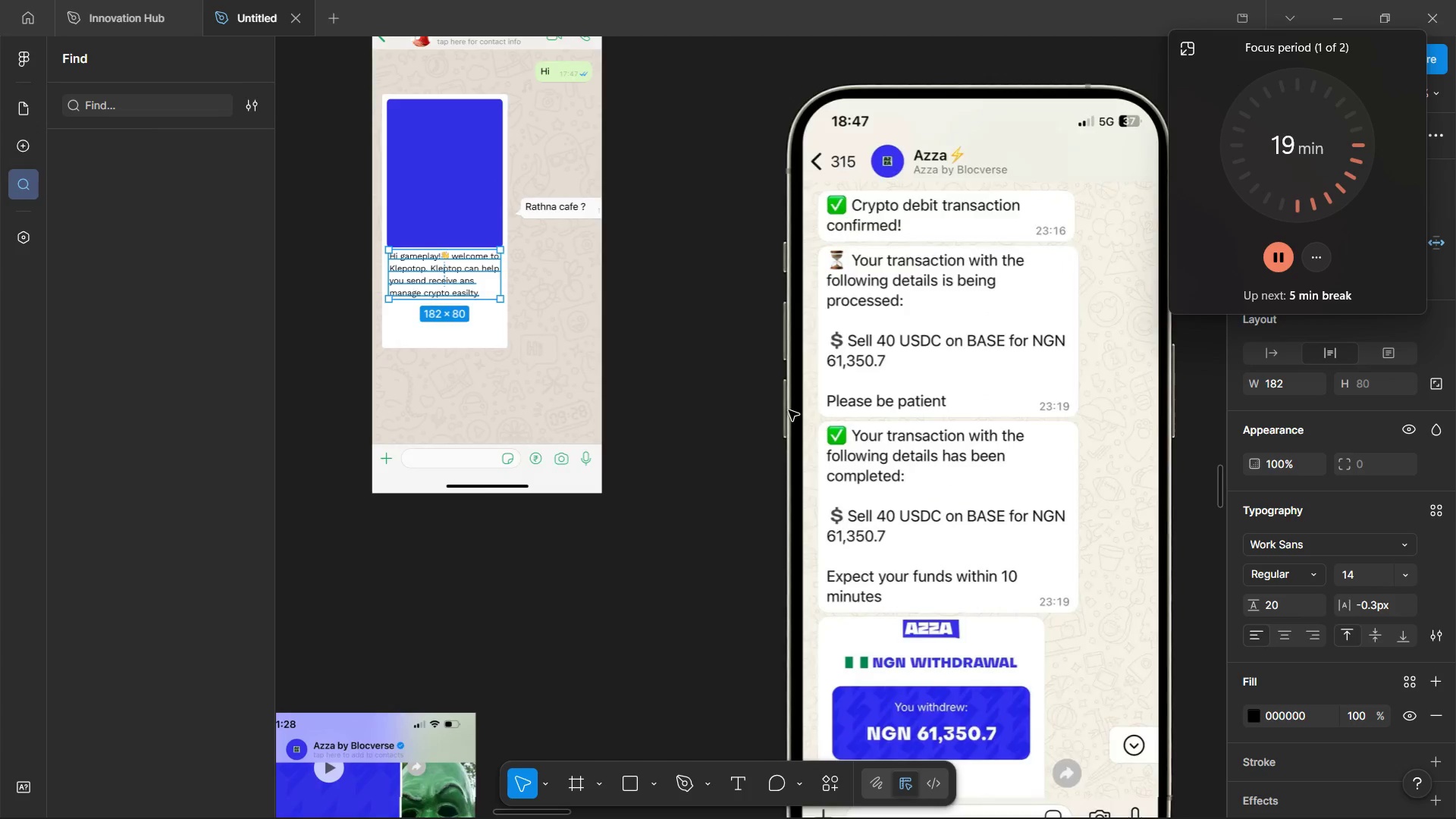 
hold_key(key=ControlLeft, duration=0.42)
 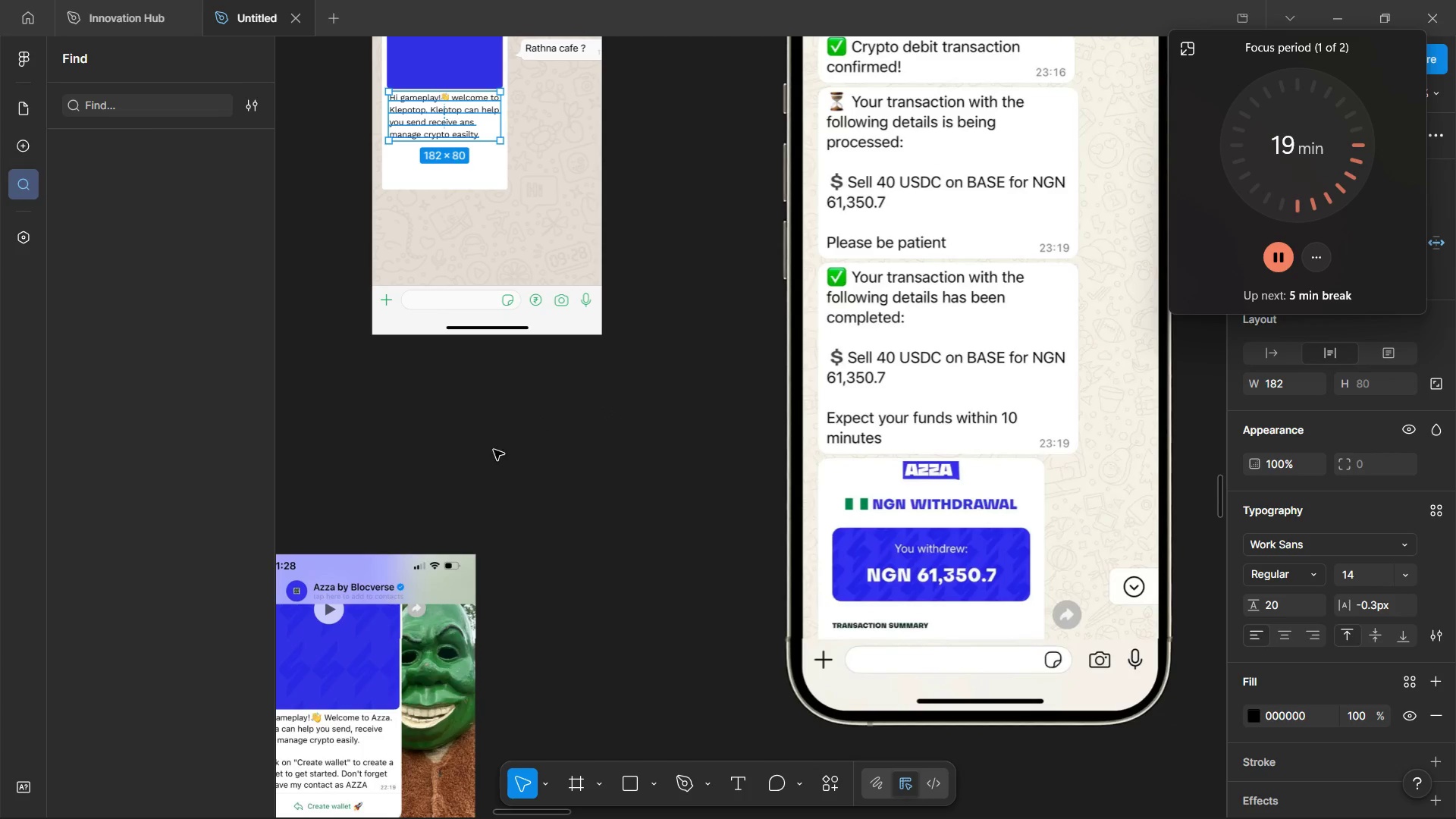 
scroll: coordinate [789, 410], scroll_direction: down, amount: 13.0
 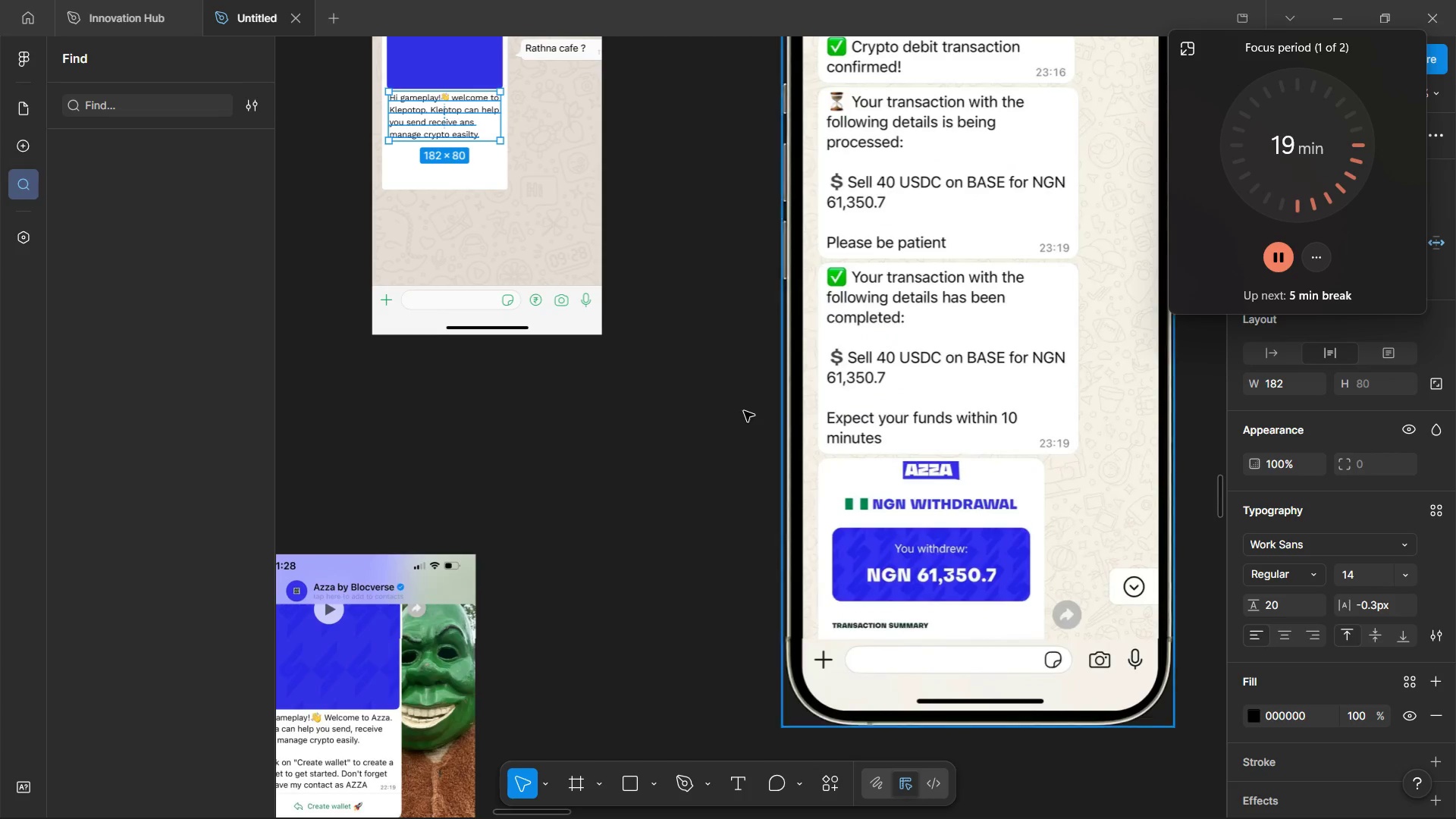 
hold_key(key=ShiftLeft, duration=0.59)
scroll: coordinate [502, 450], scroll_direction: up, amount: 5.0
 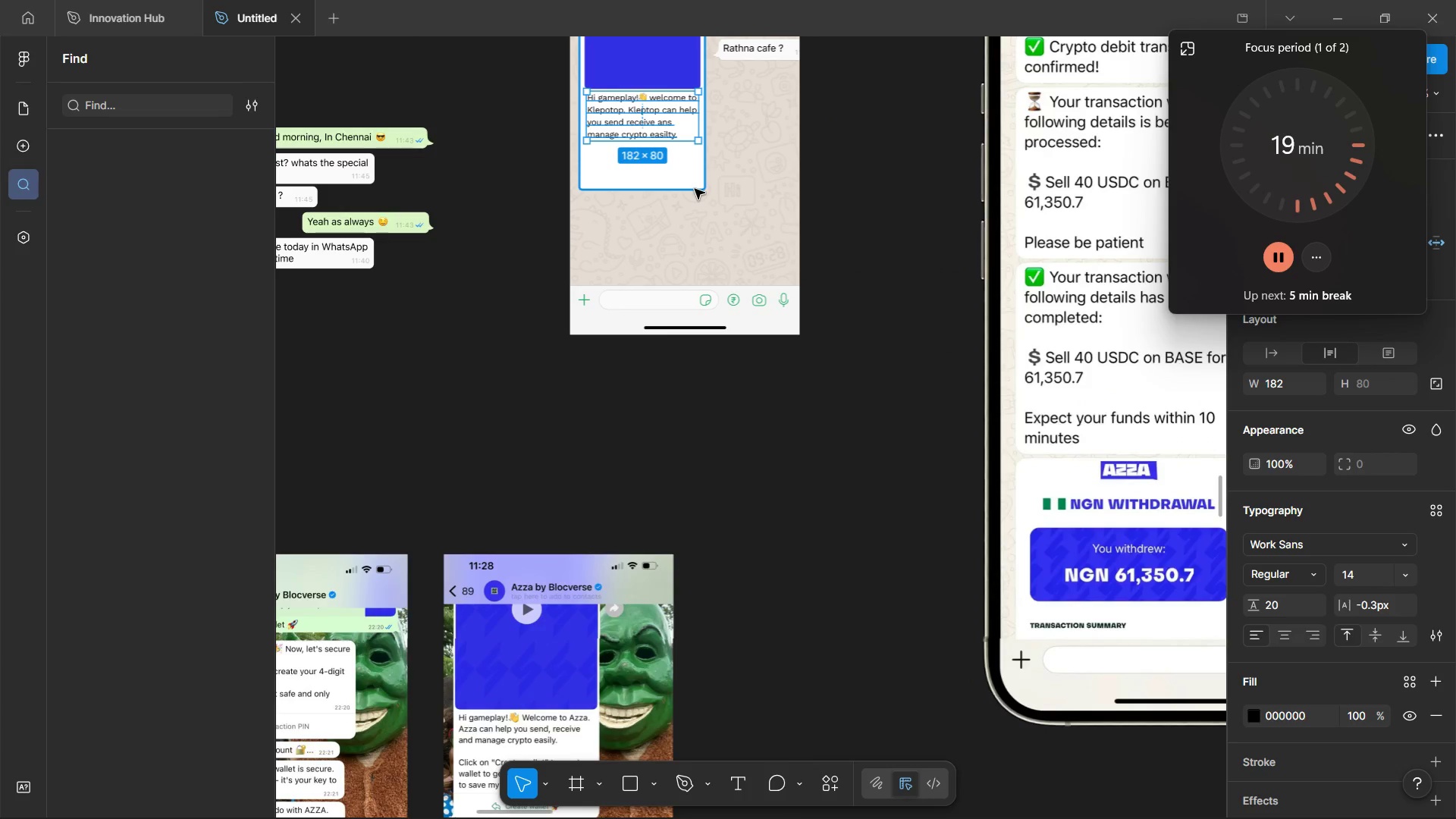 
scroll: coordinate [695, 189], scroll_direction: down, amount: 4.0
 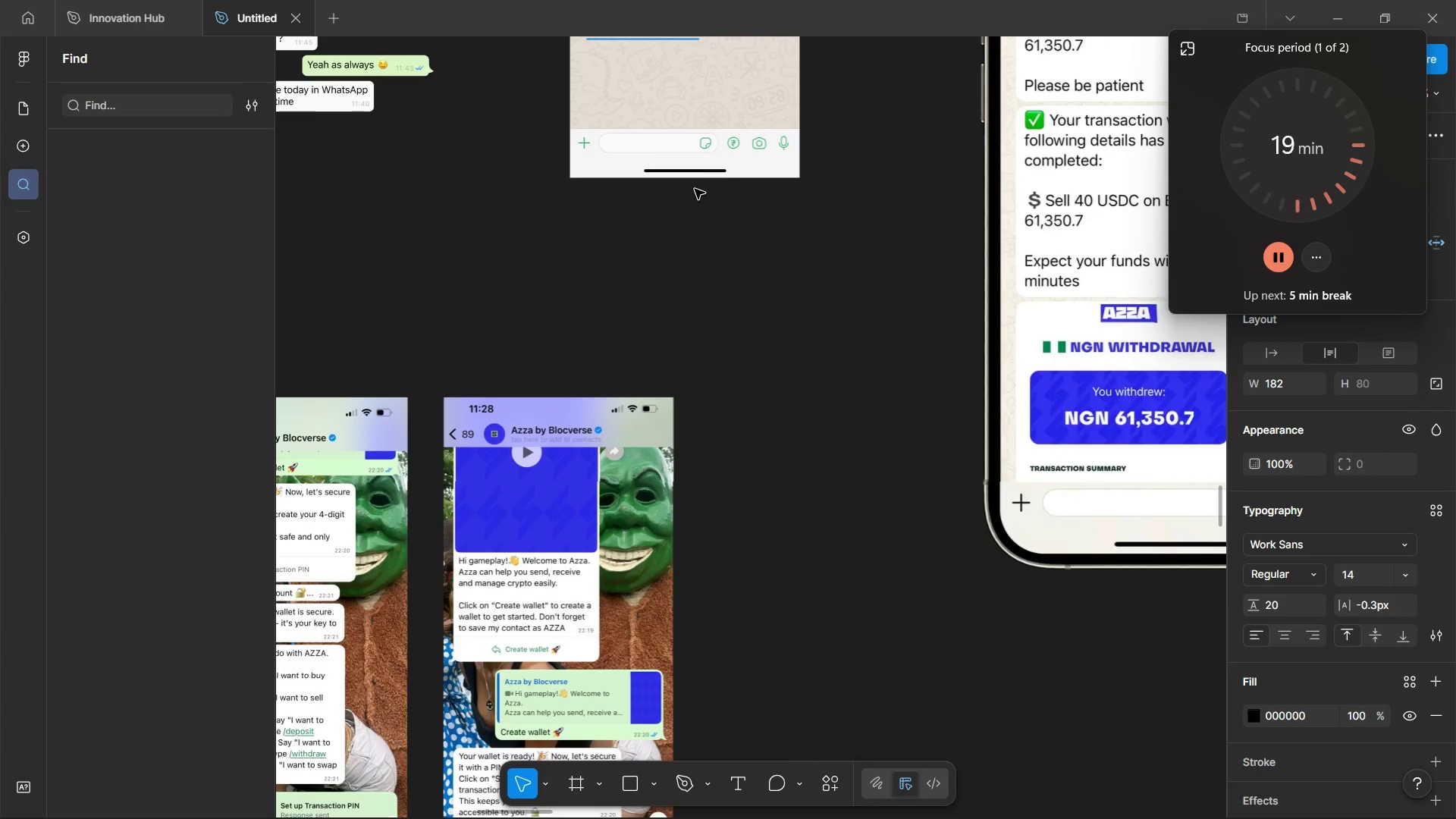 
scroll: coordinate [695, 189], scroll_direction: up, amount: 7.0
 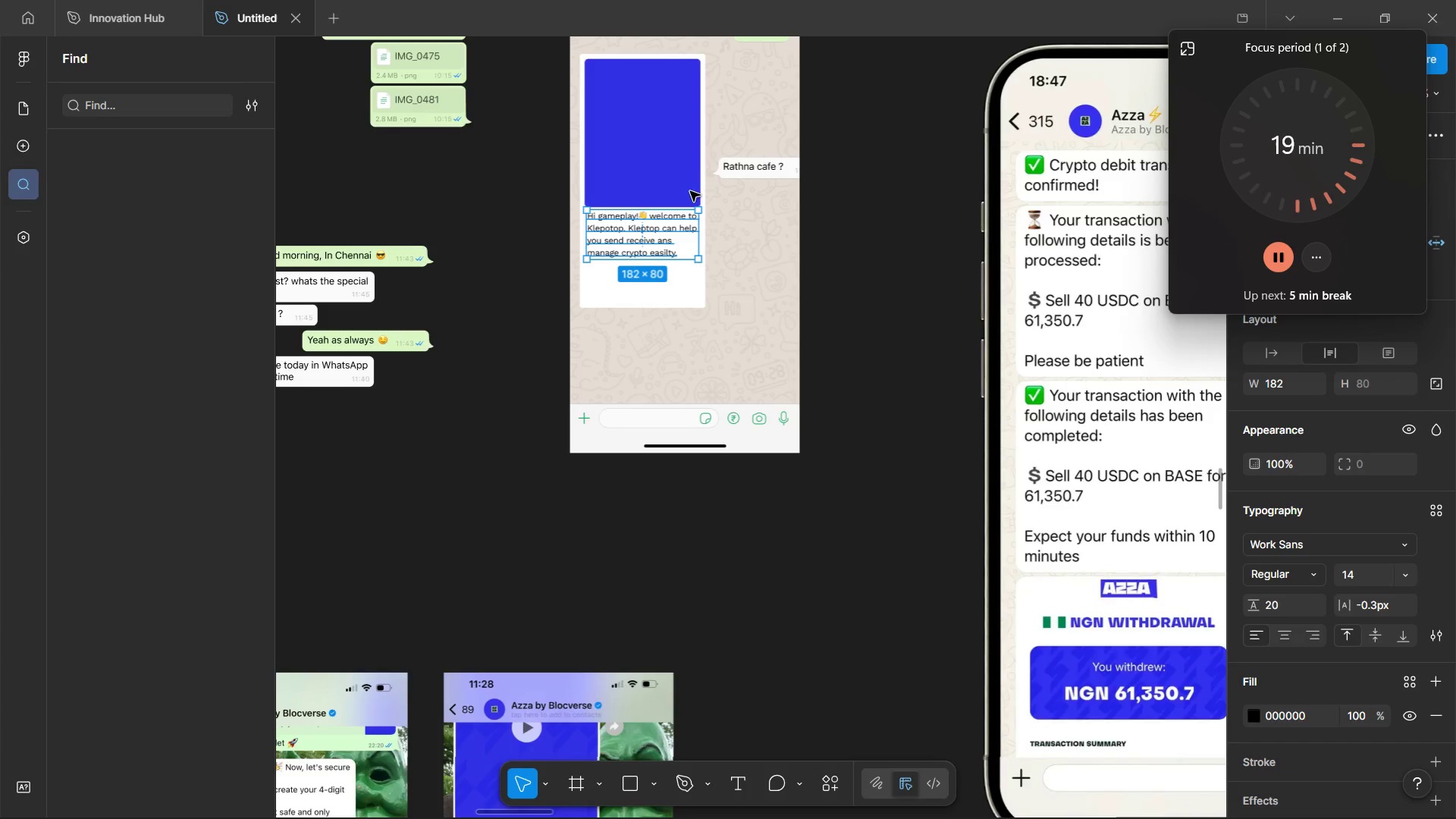 
left_click([690, 181])
 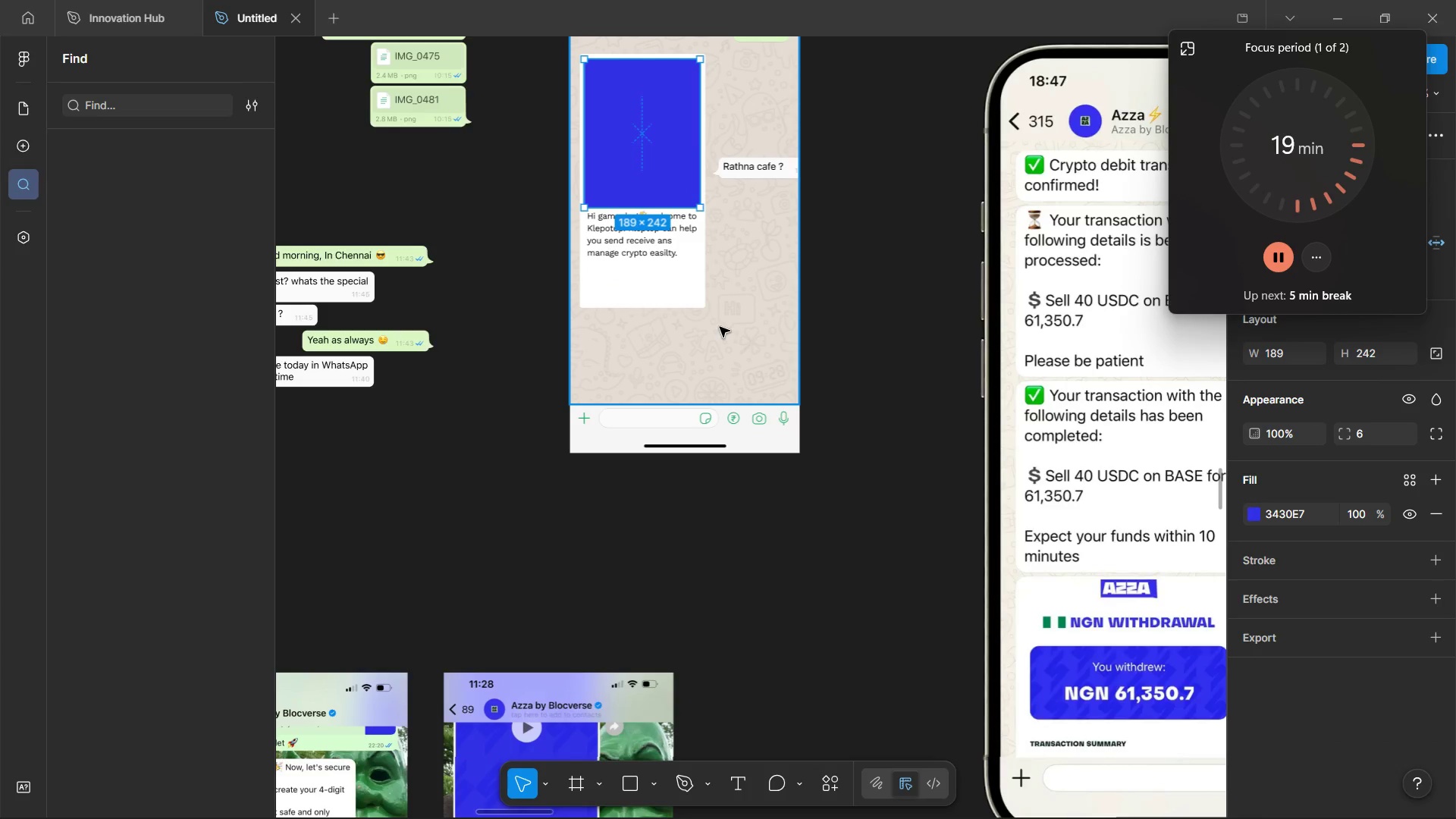 
left_click([682, 294])
 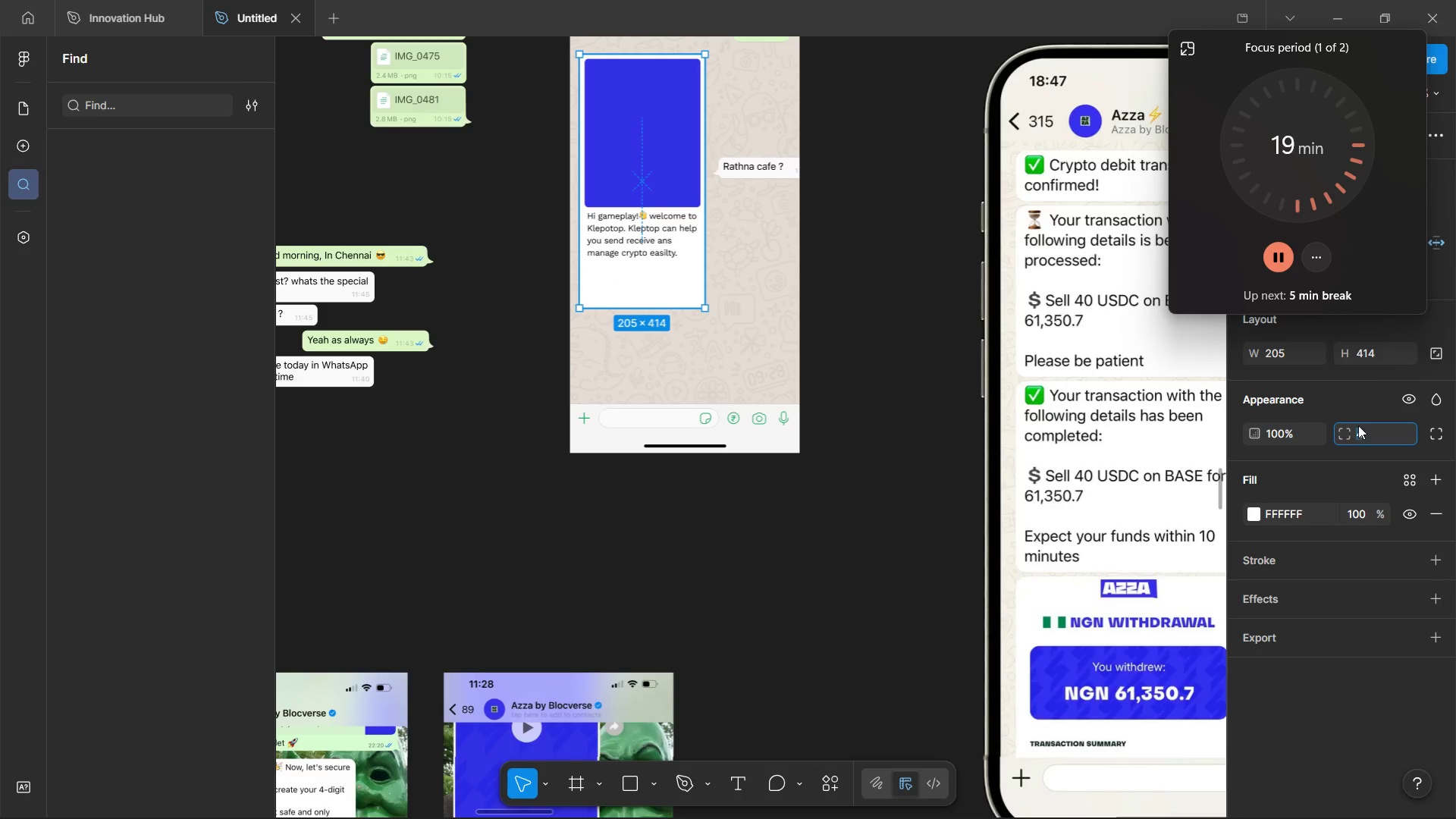 
type(12)
 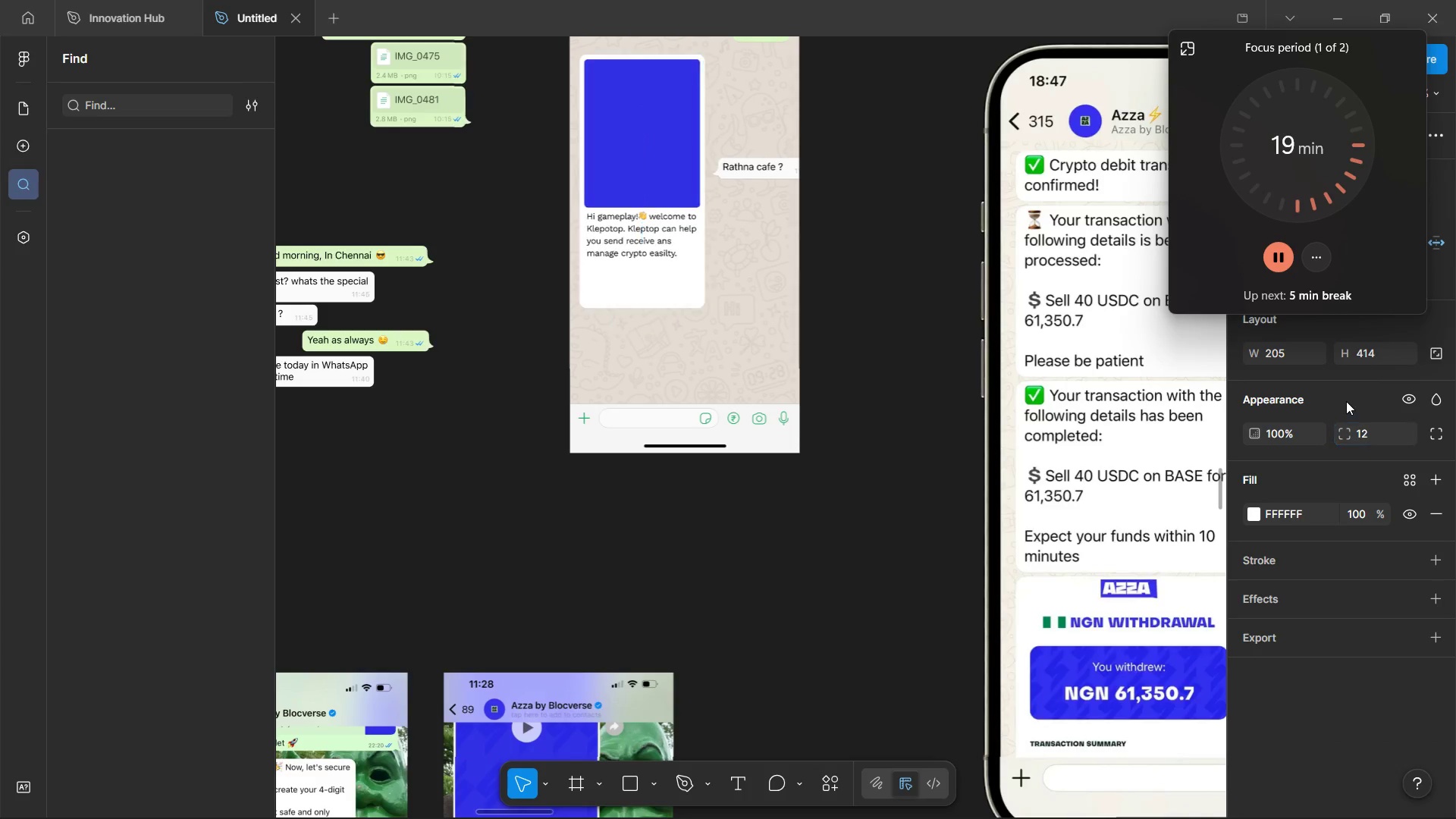 
left_click([1346, 401])
 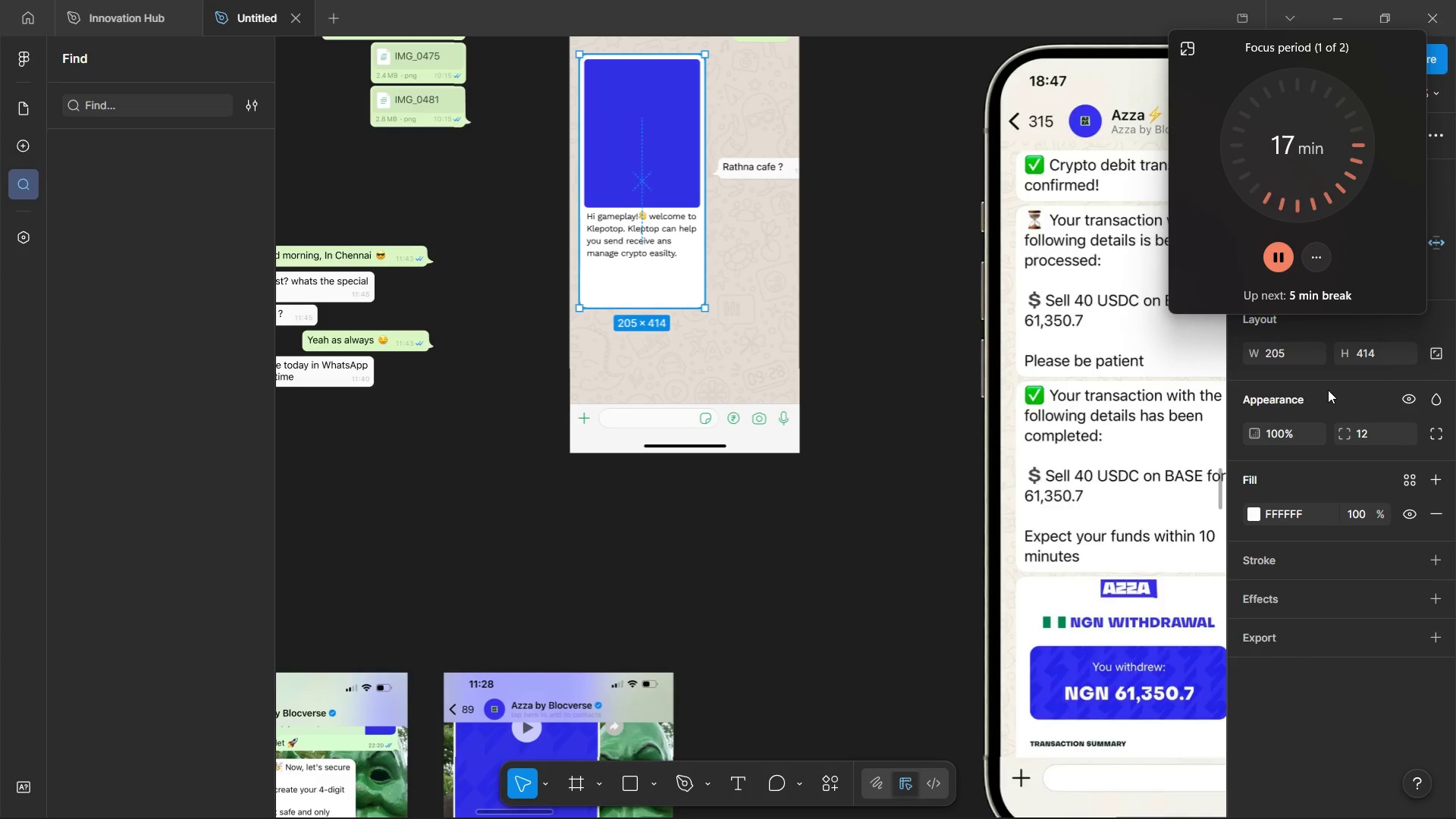 
wait(147.36)
 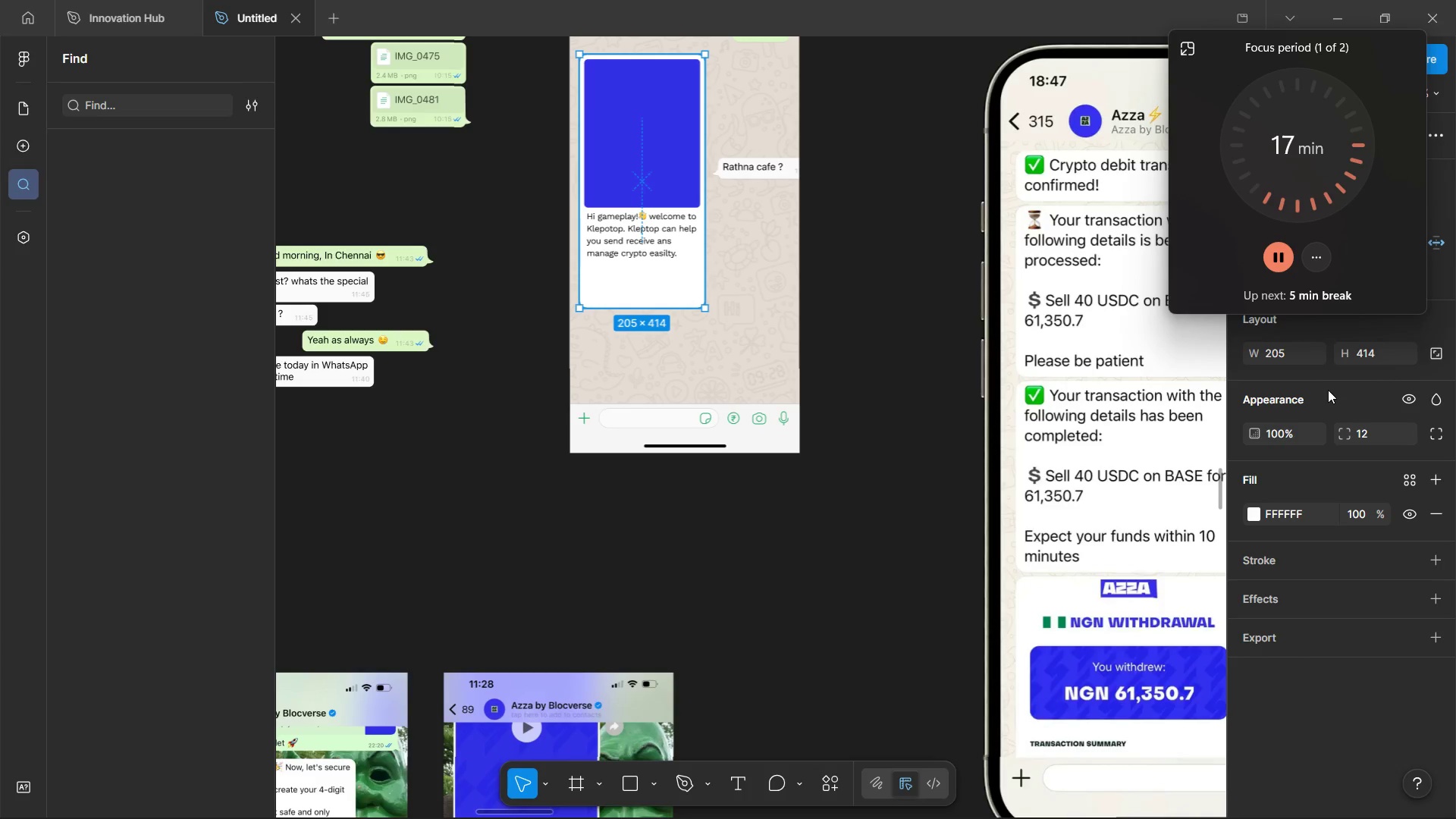 
left_click([639, 258])
 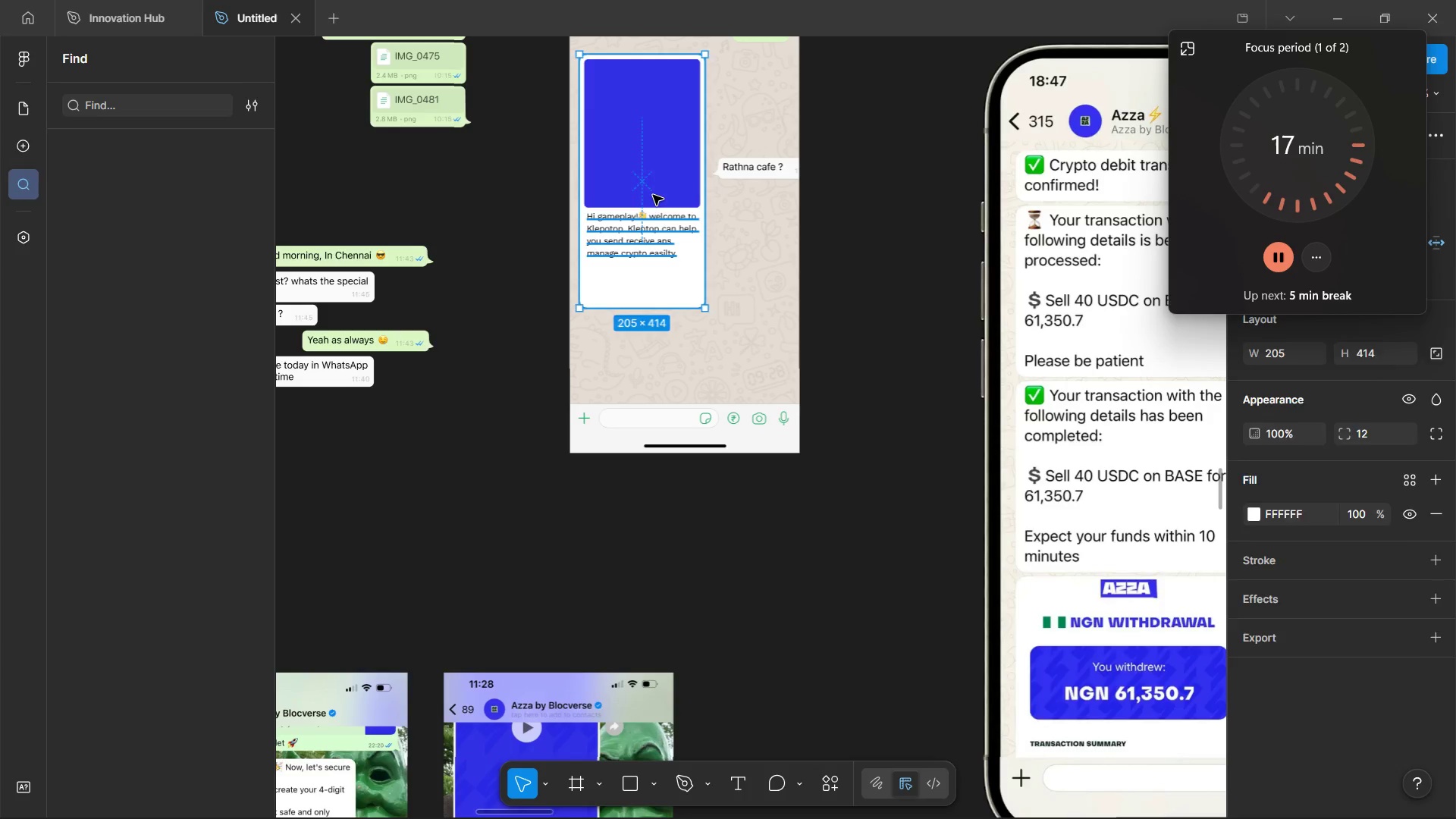 
key(Alt+ArrowDown)
 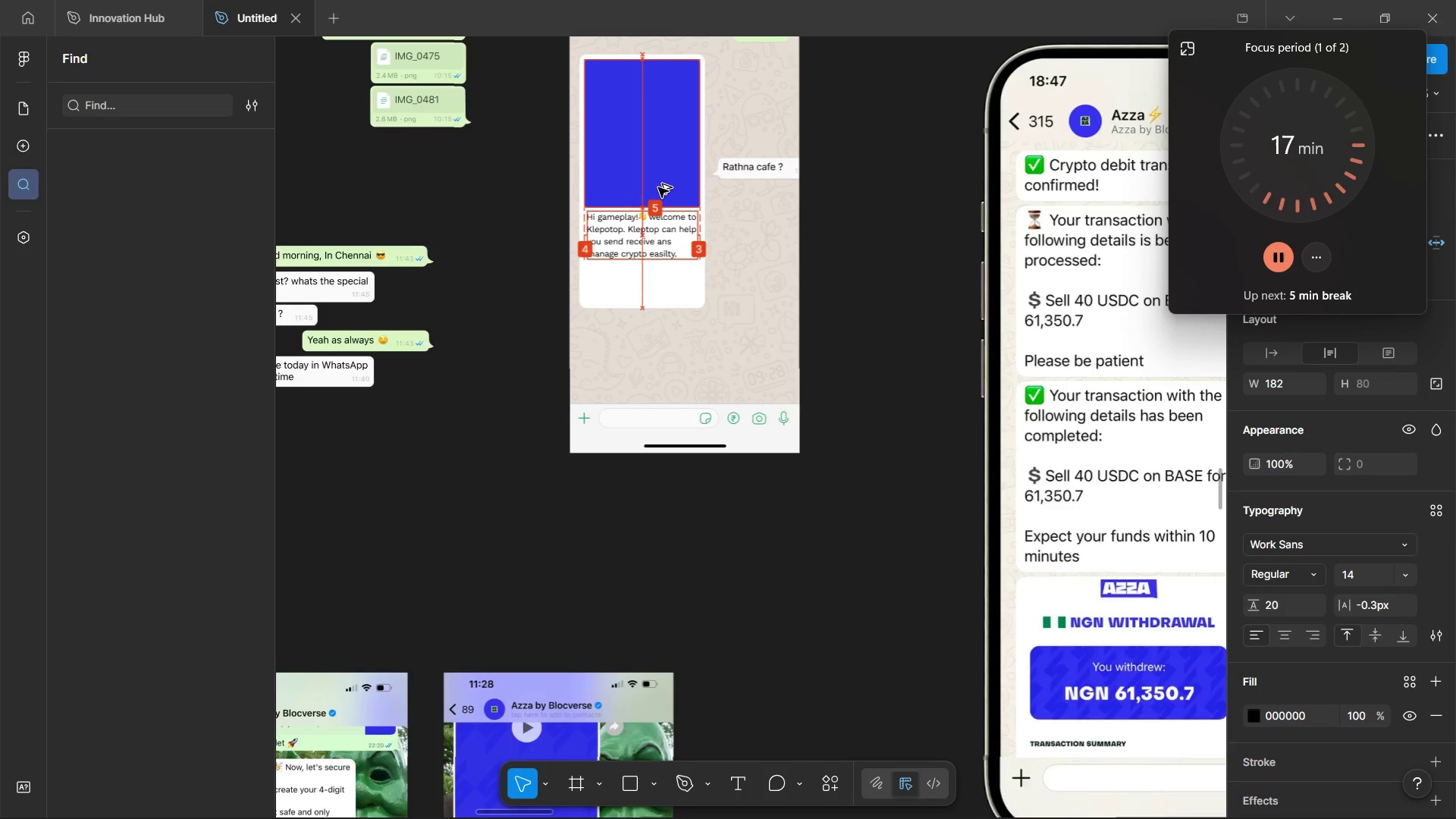 
key(Alt+ArrowDown)
 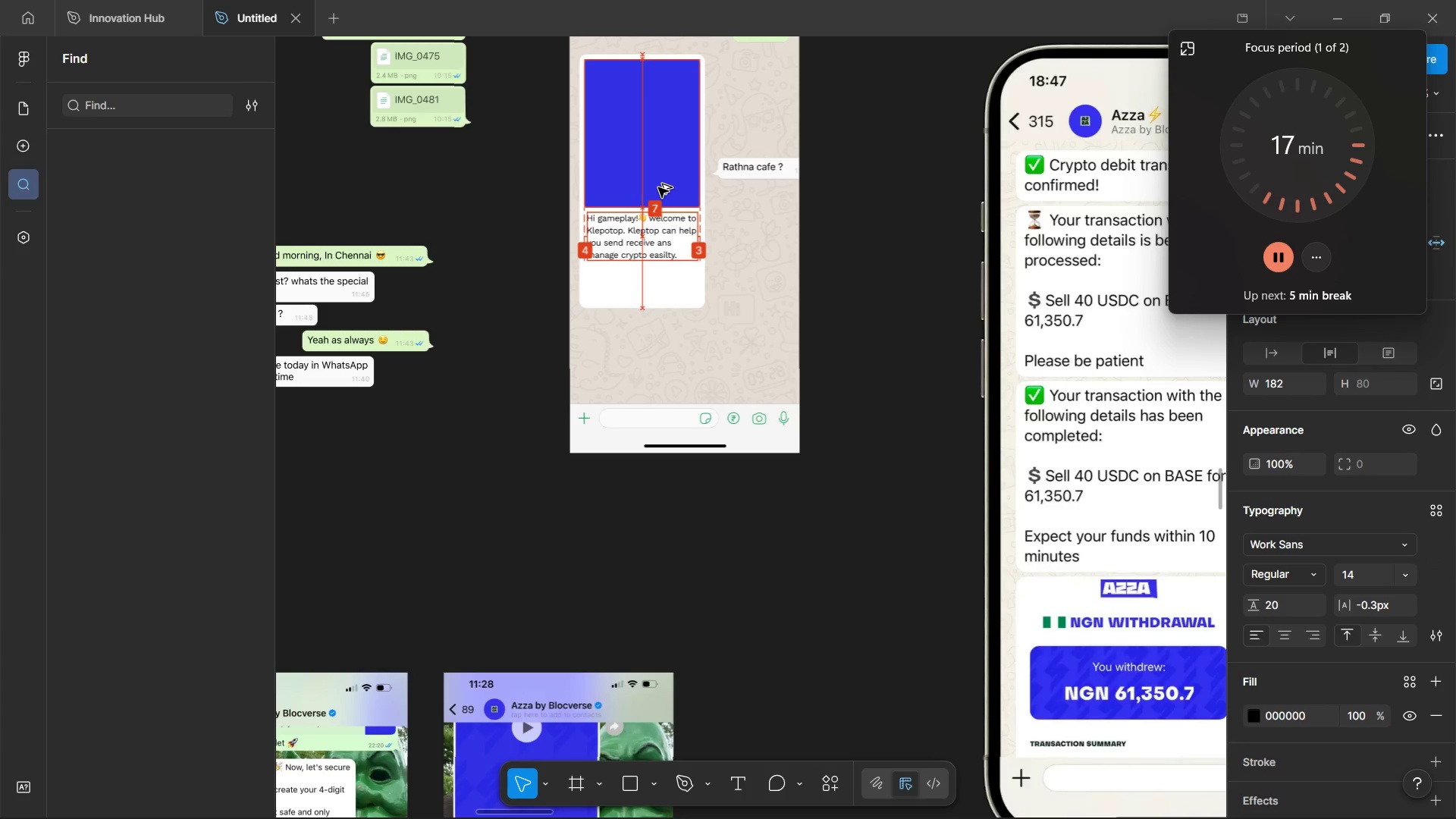 
key(Alt+ArrowDown)
 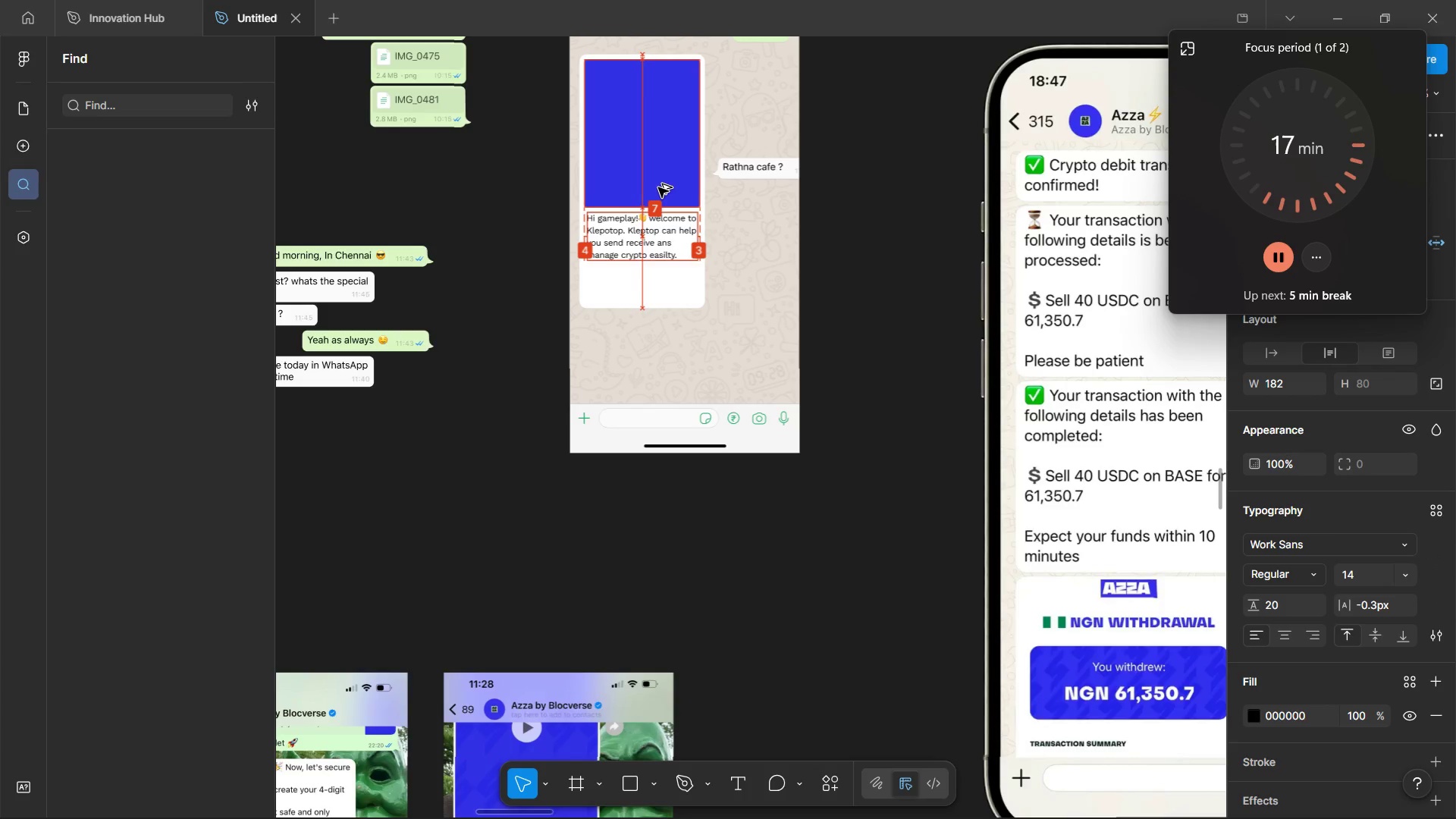 
key(Alt+ArrowDown)
 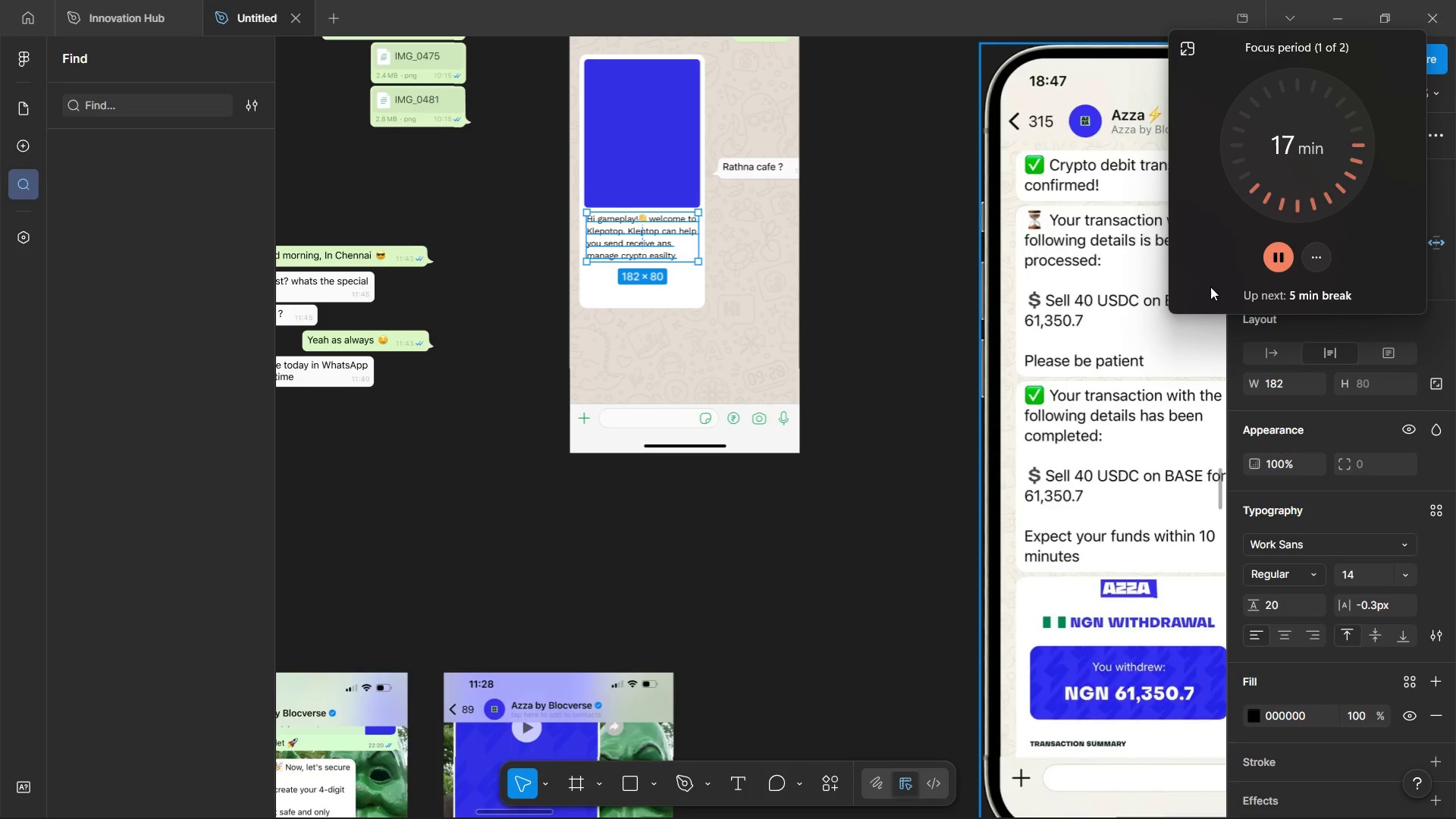 
left_click([1313, 570])
 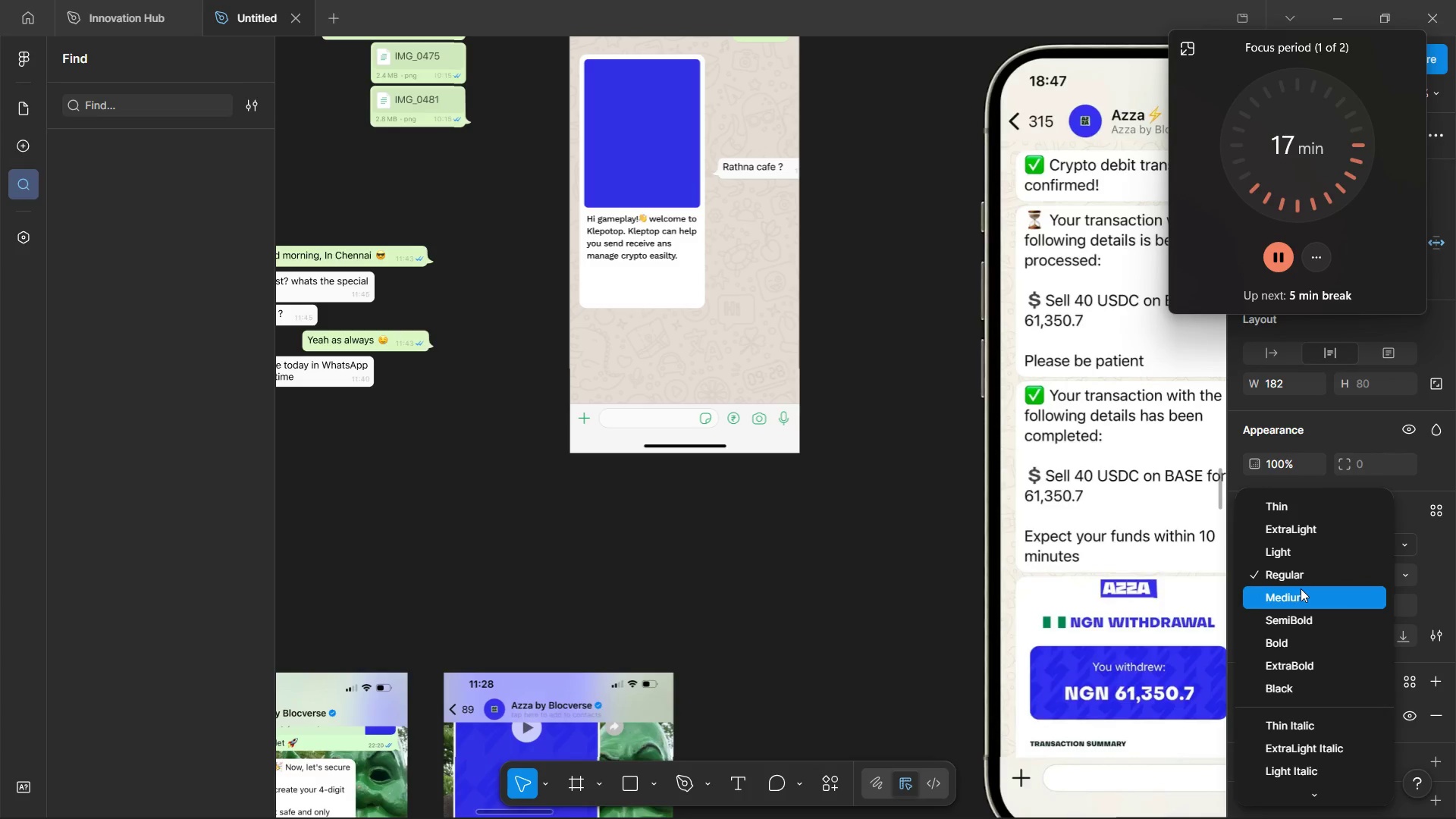 
left_click([1301, 588])
 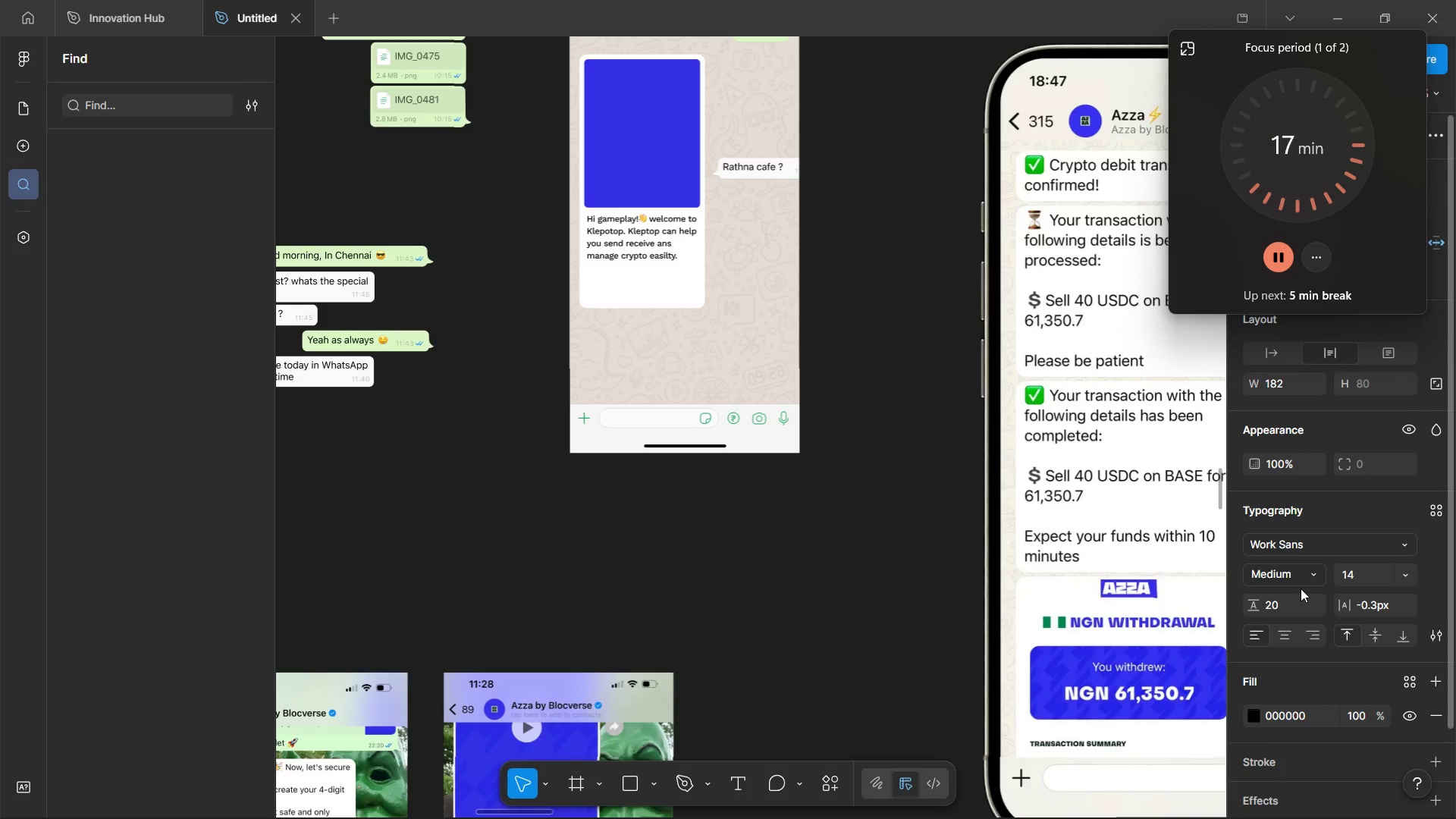 
key(Control+Z)
 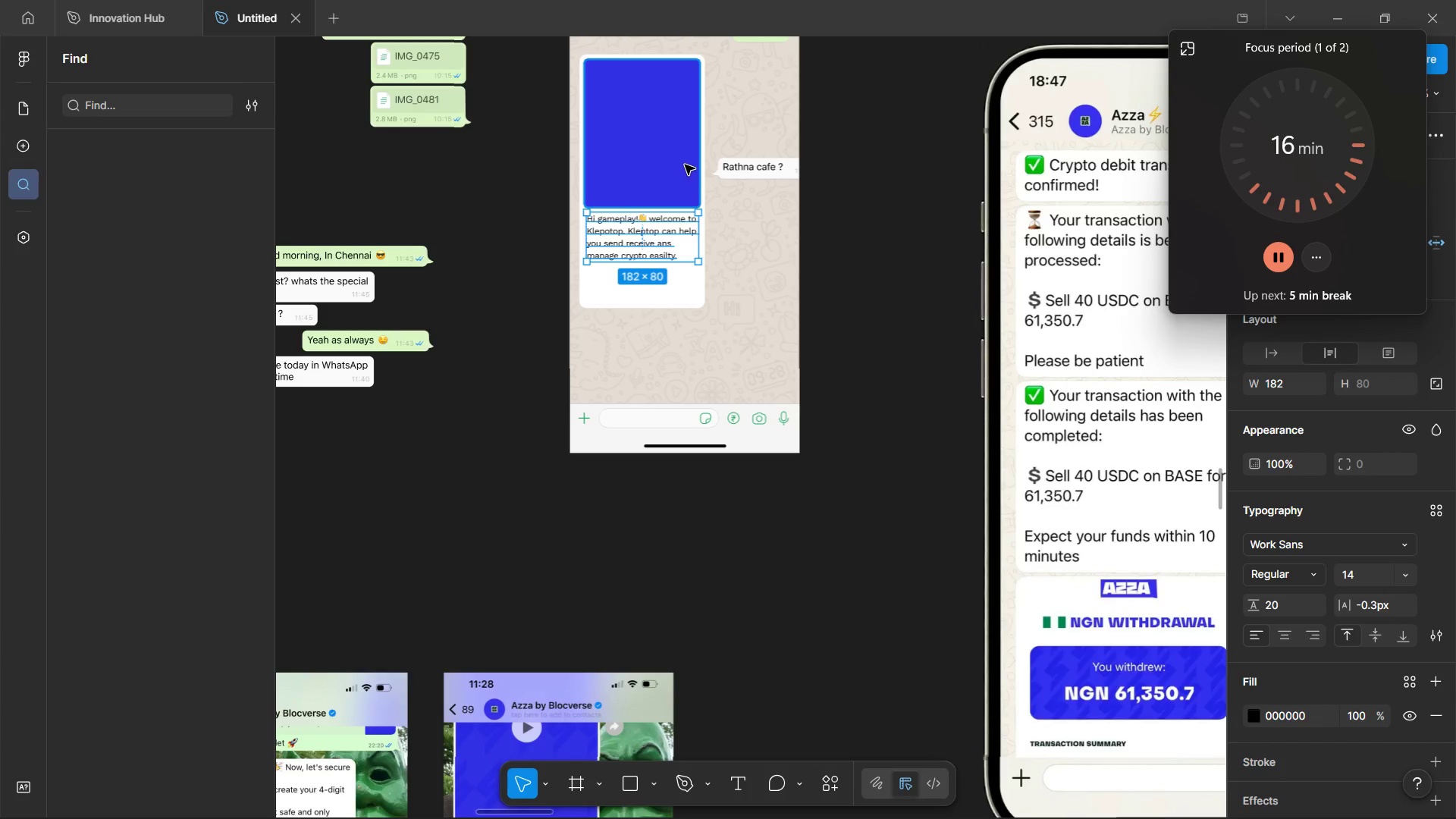 
hold_key(key=ShiftLeft, duration=0.81)
scroll: coordinate [799, 277], scroll_direction: down, amount: 2.0
 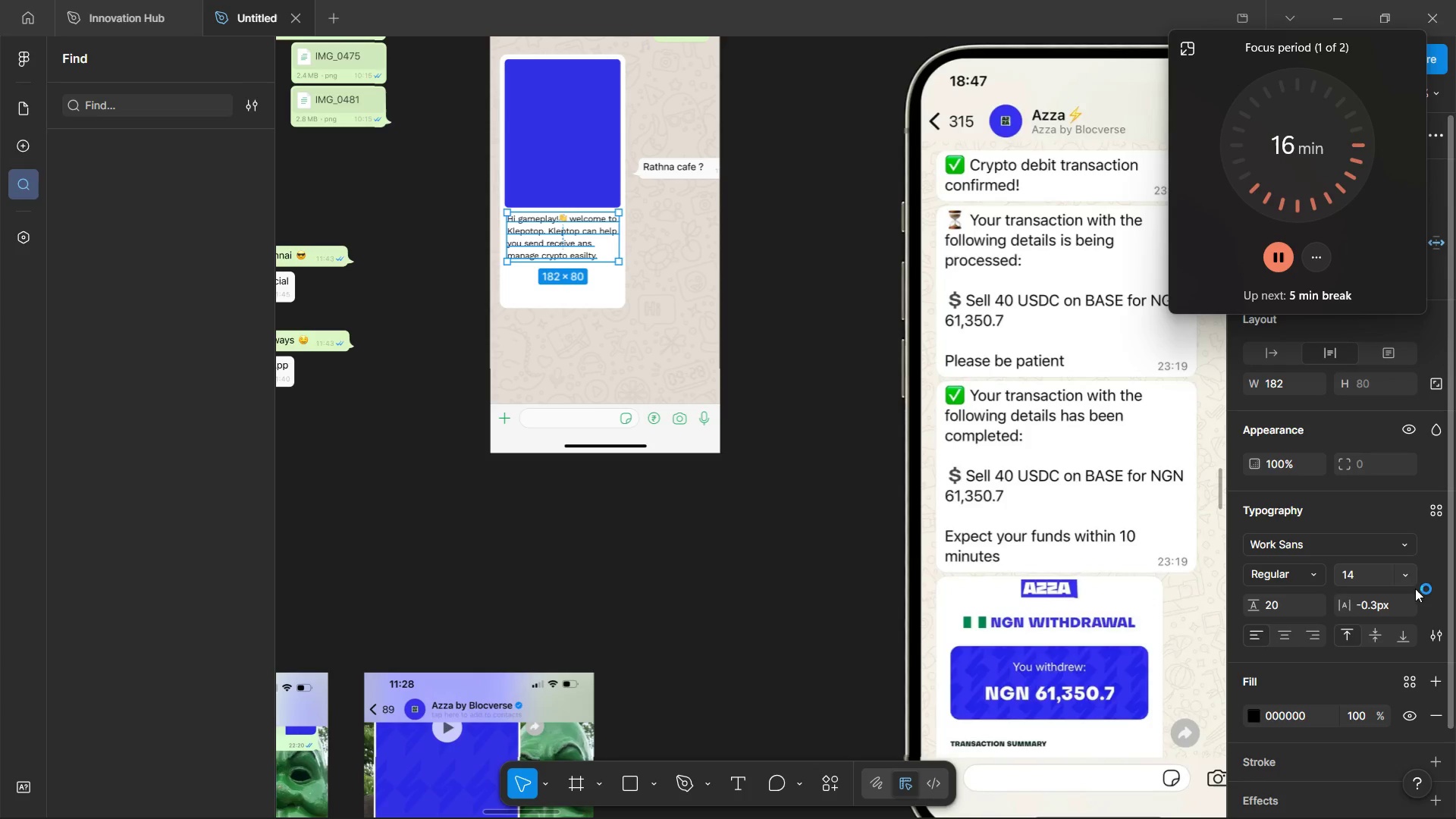 
left_click([1393, 574])
 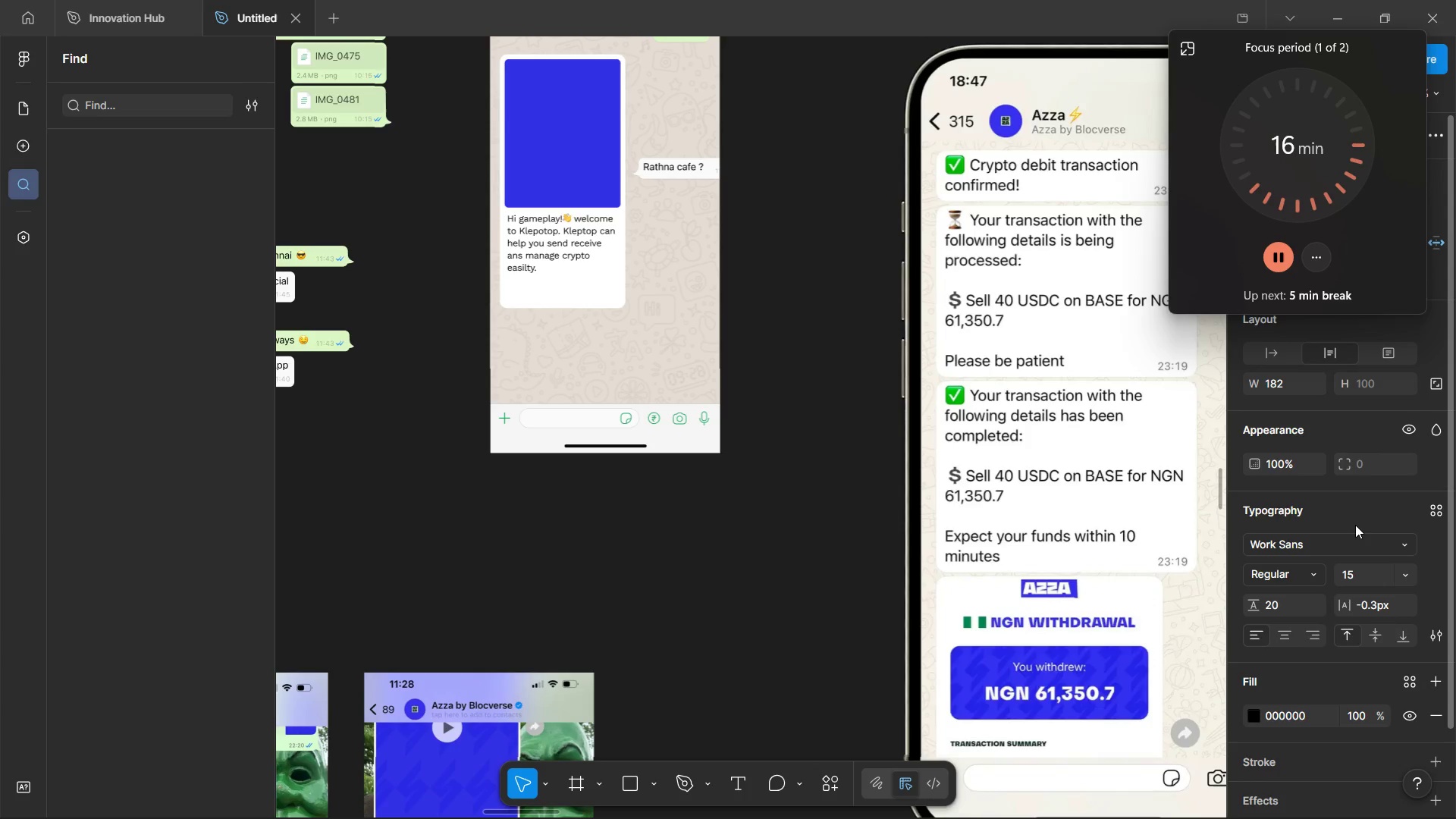 
hold_key(key=AltLeft, duration=0.53)
 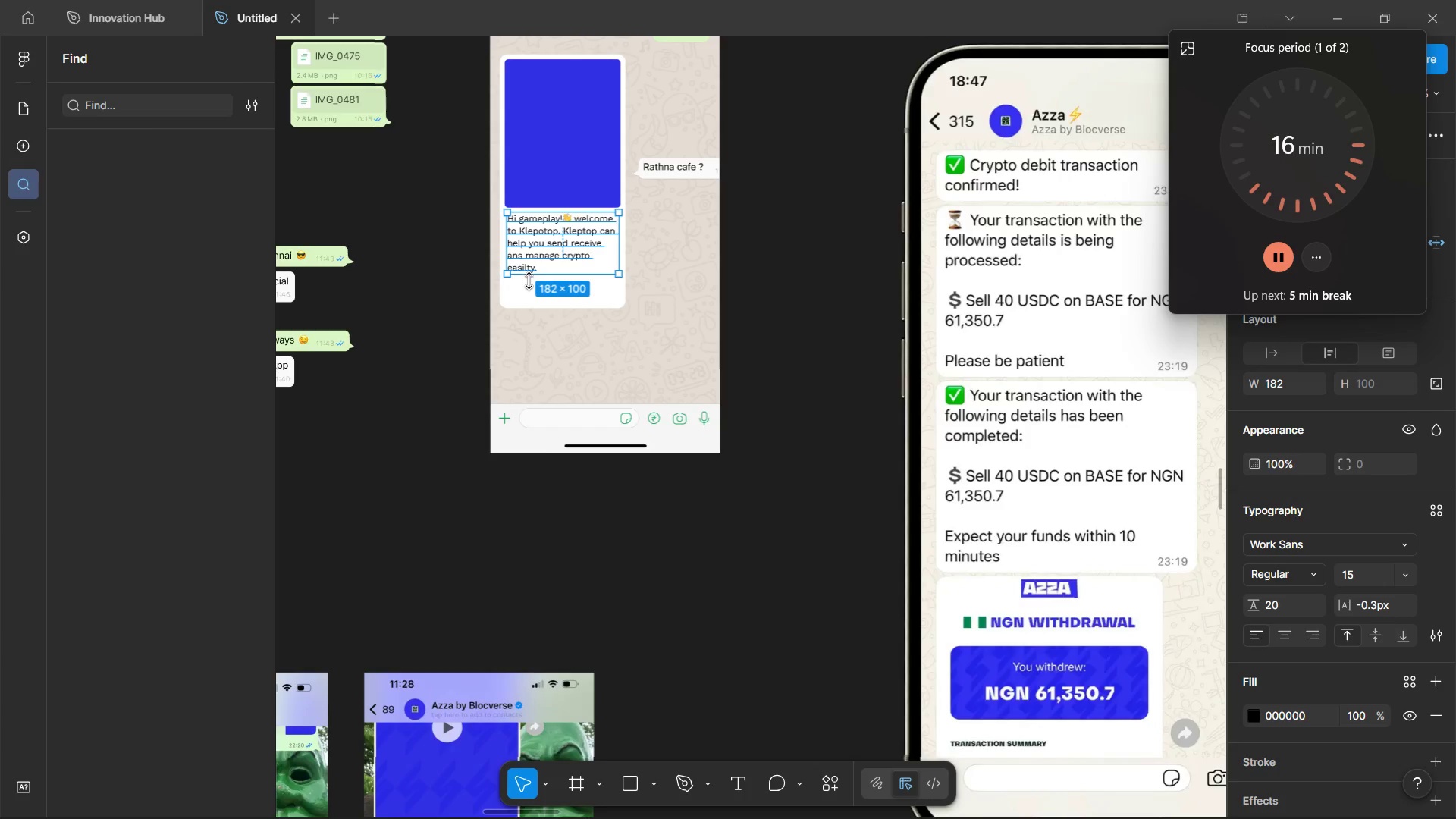 
hold_key(key=ControlLeft, duration=1.51)
scroll: coordinate [529, 281], scroll_direction: up, amount: 4.0
 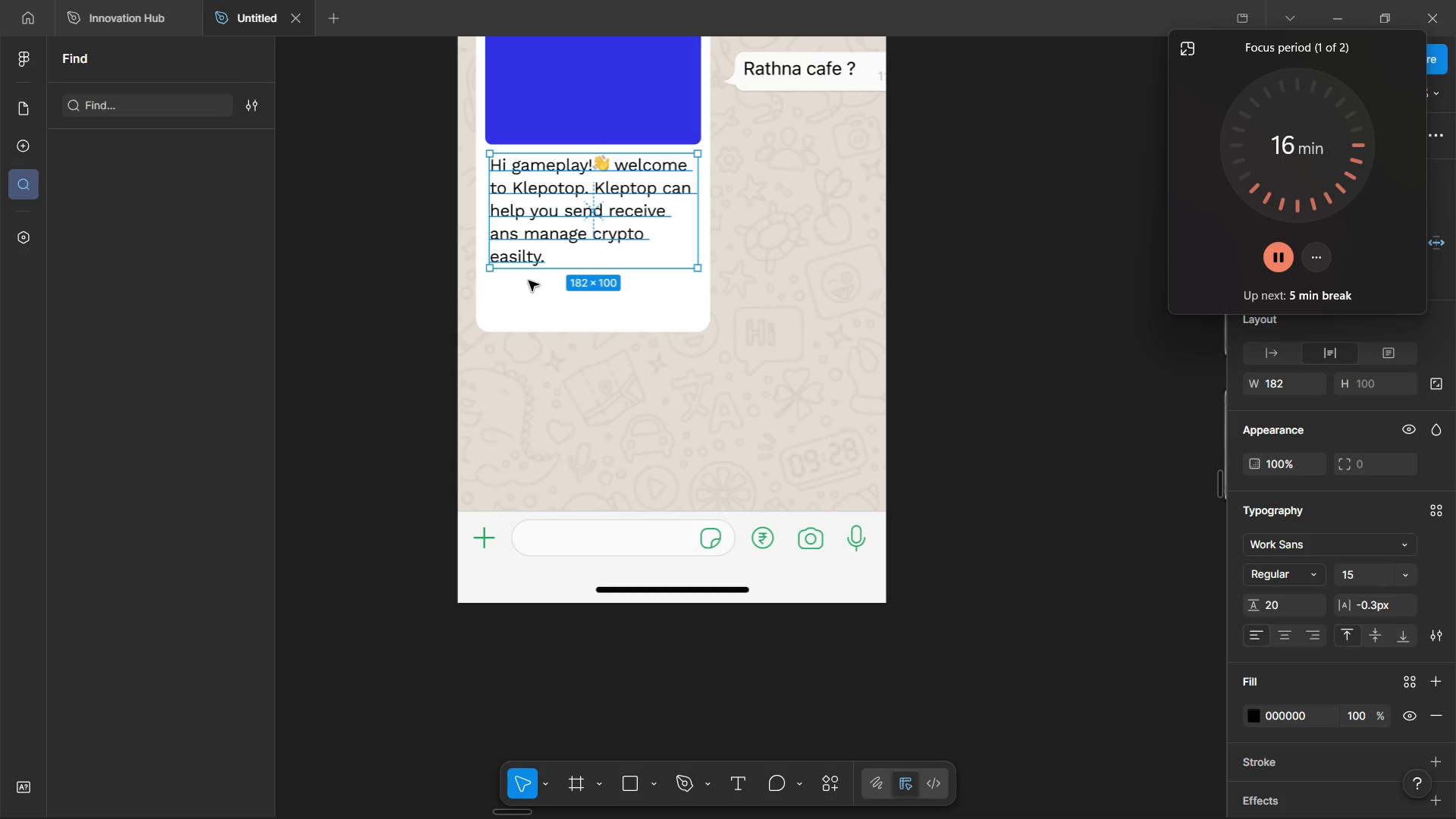 
key(Control+ControlLeft)
 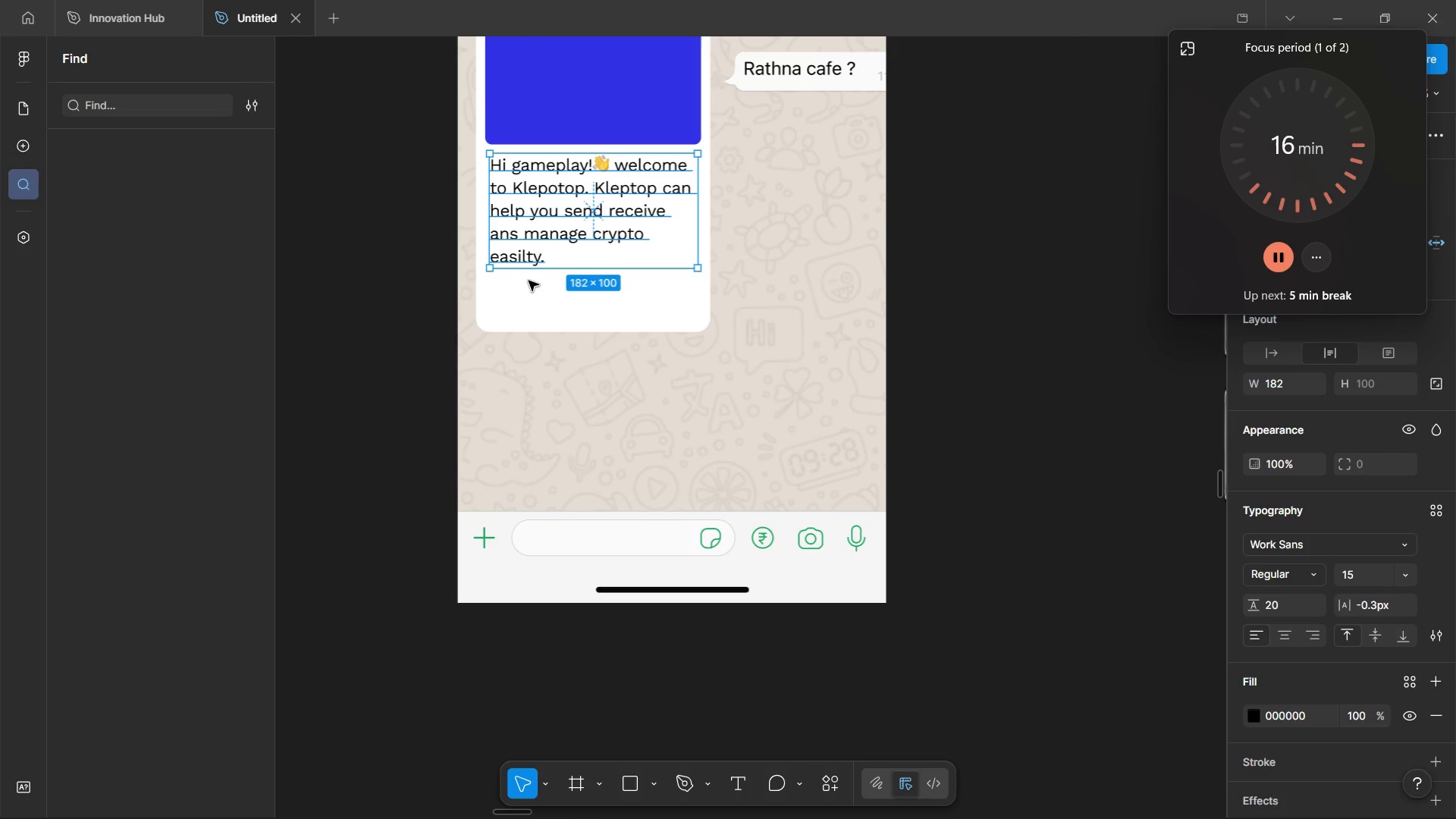 
key(Control+ControlLeft)
 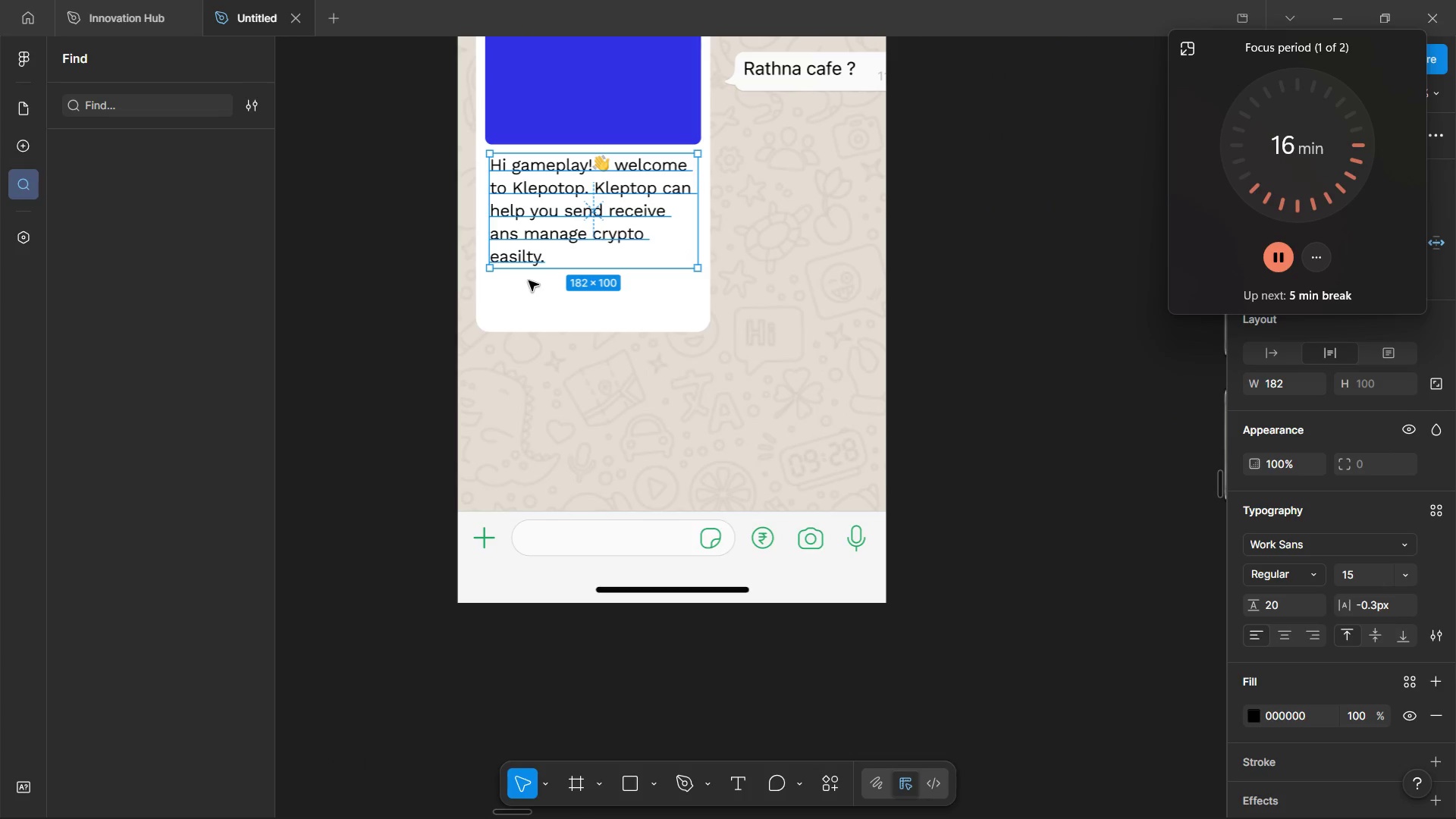 
key(Control+ControlLeft)
 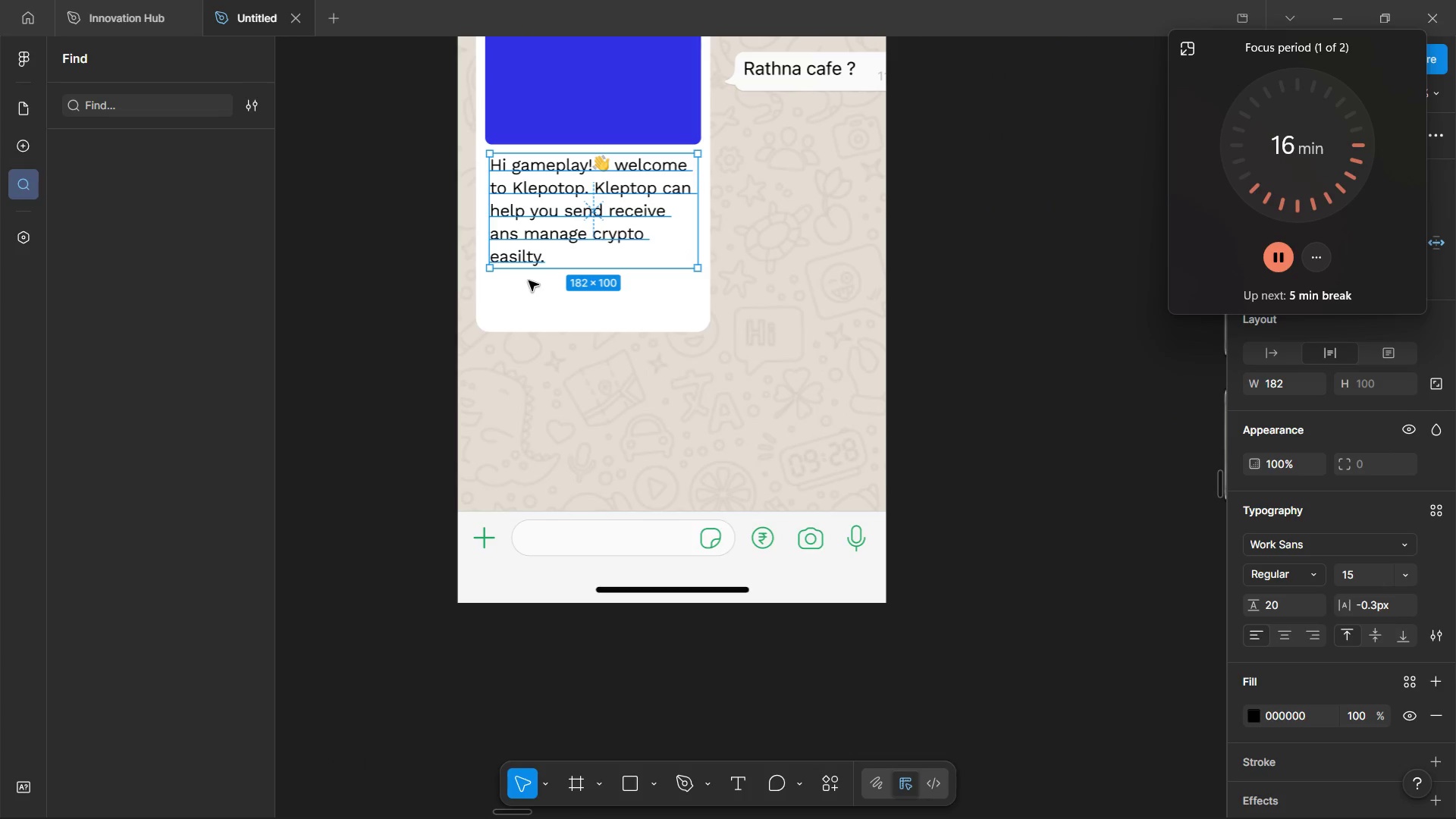 
key(Control+ControlLeft)
 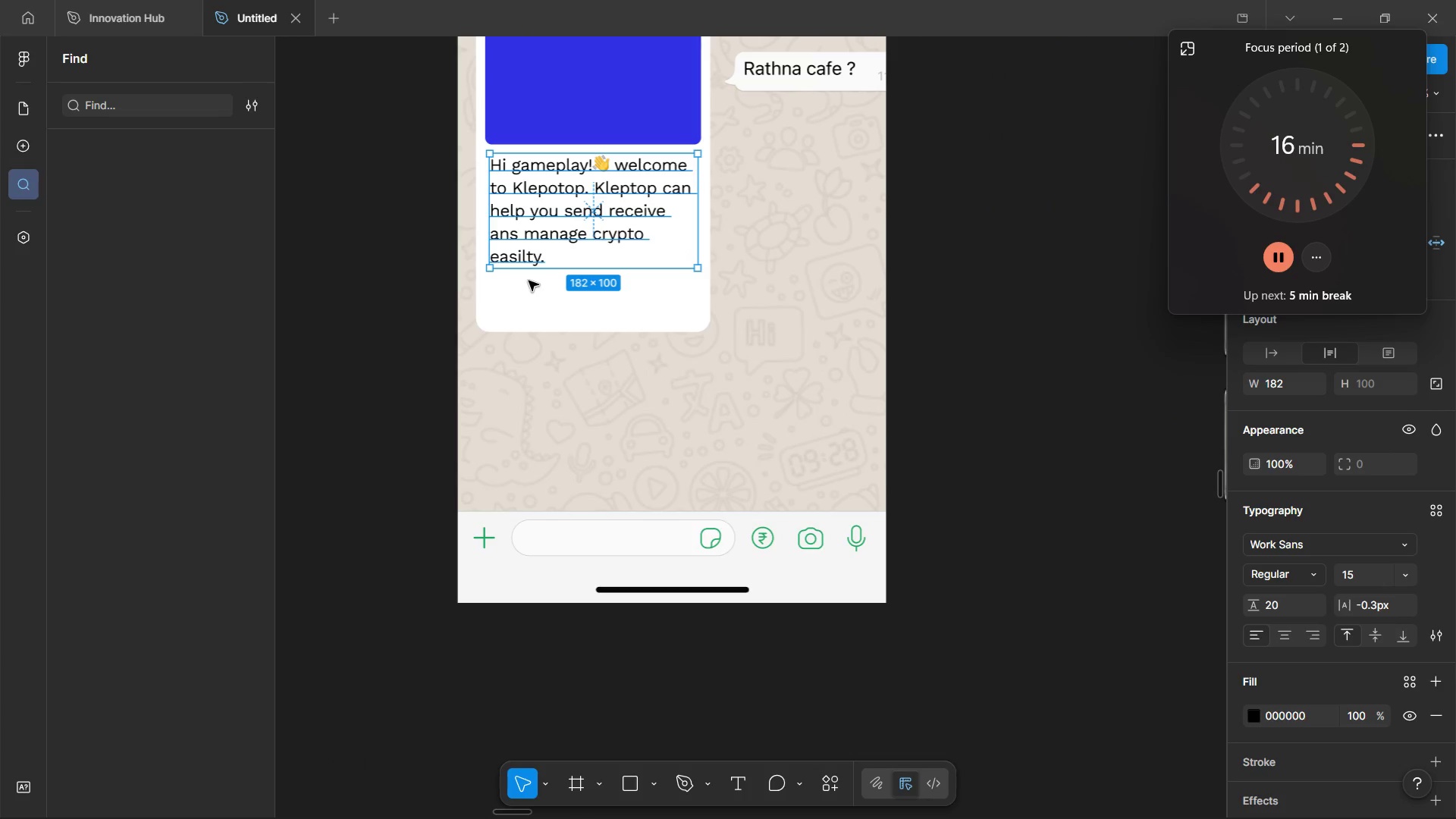 
key(Control+ControlLeft)
 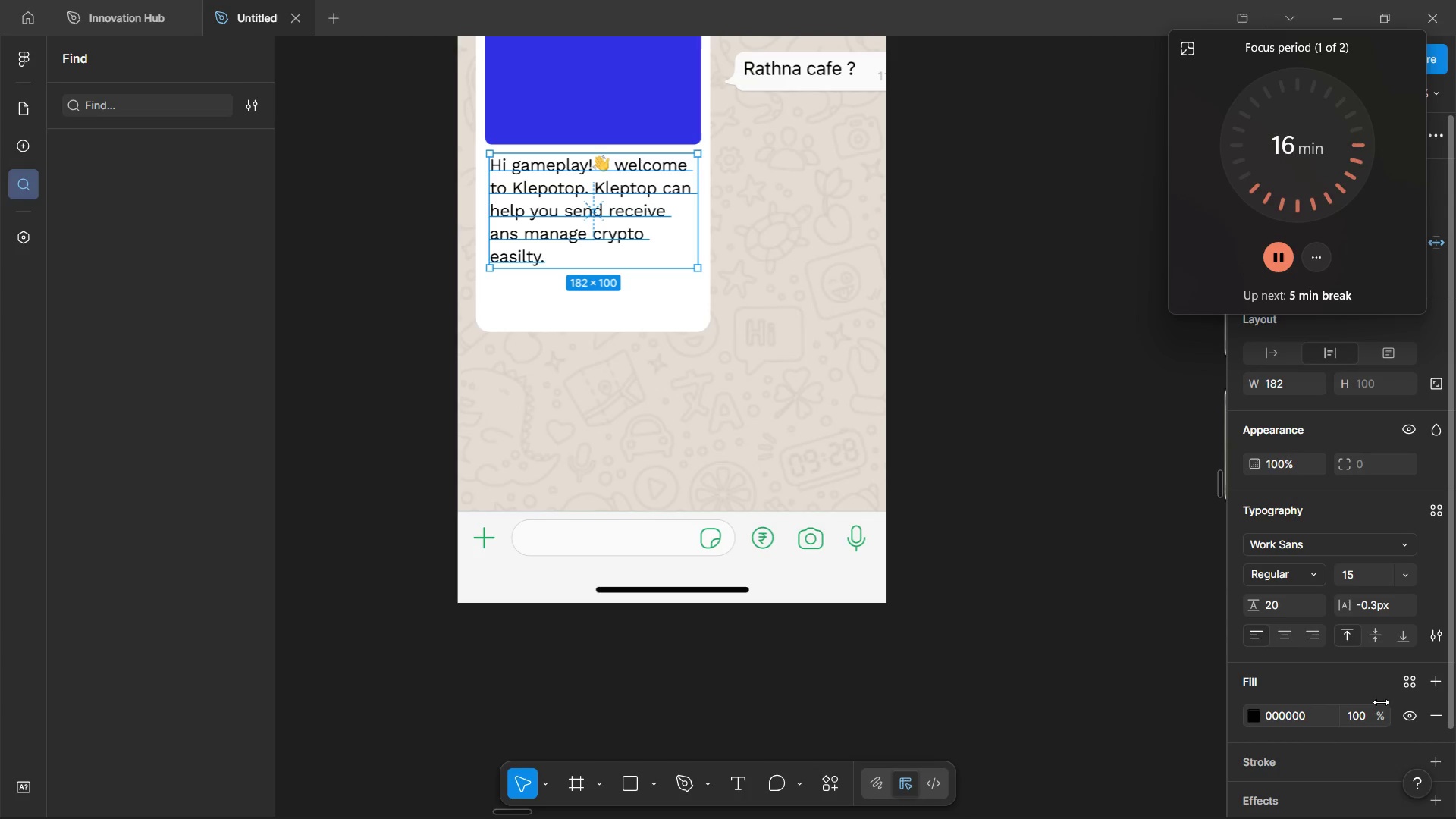 
left_click([1436, 639])
 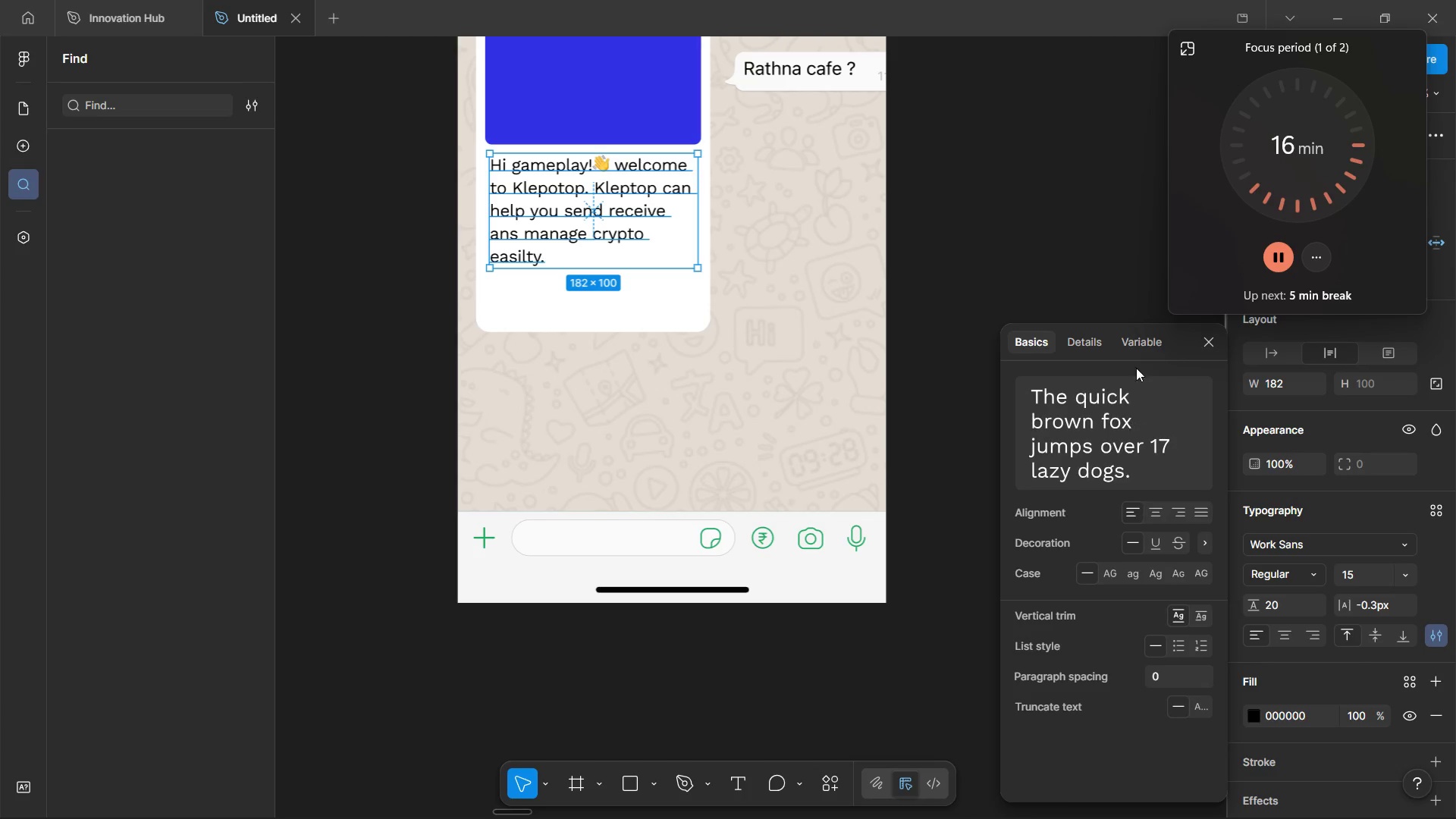 
left_click([1138, 350])
 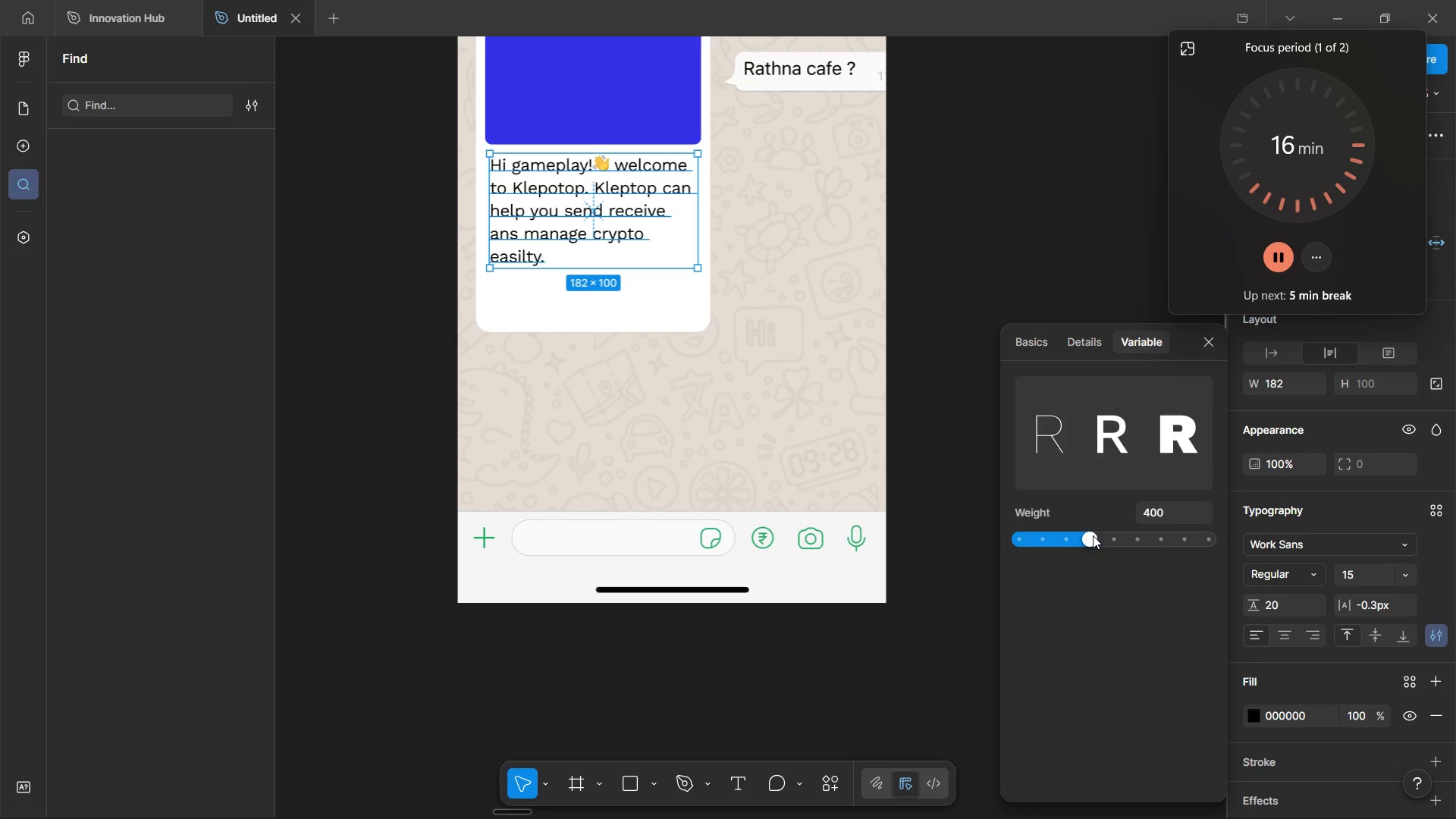 
left_click_drag(start_coordinate=[1093, 535], to_coordinate=[1103, 535])
 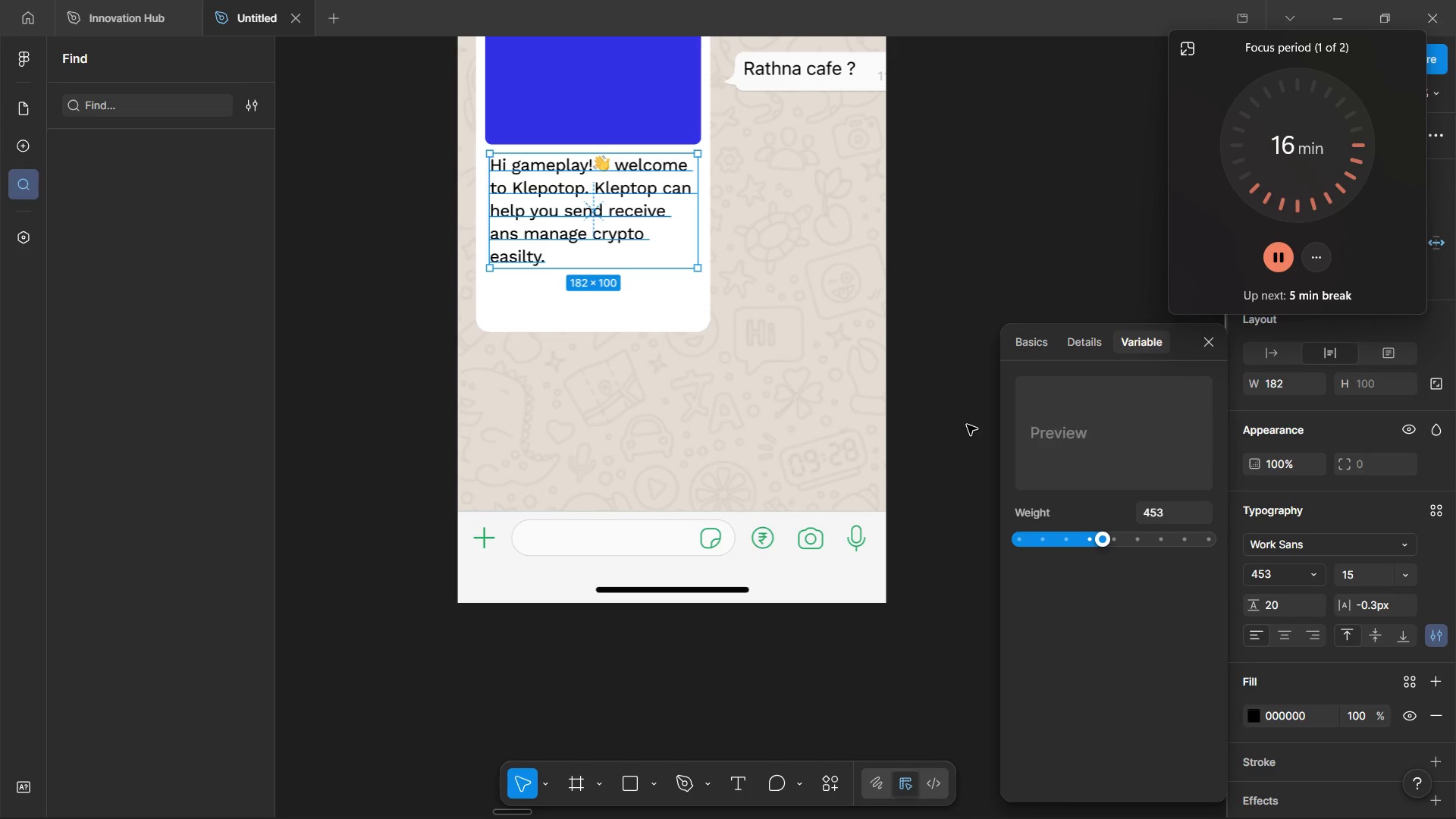 
left_click([967, 425])
 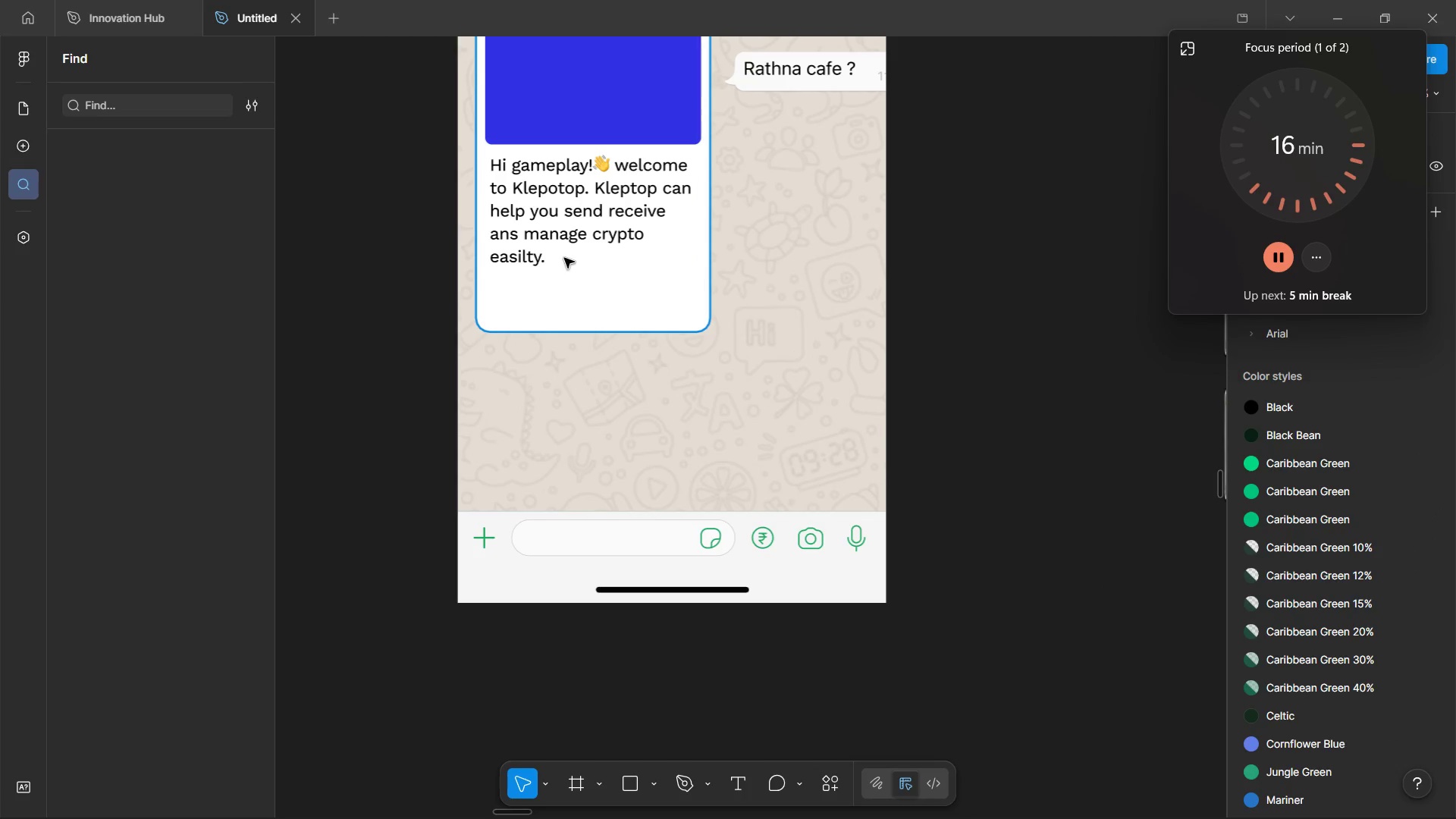 
hold_key(key=ControlLeft, duration=0.66)
left_click([583, 234])
 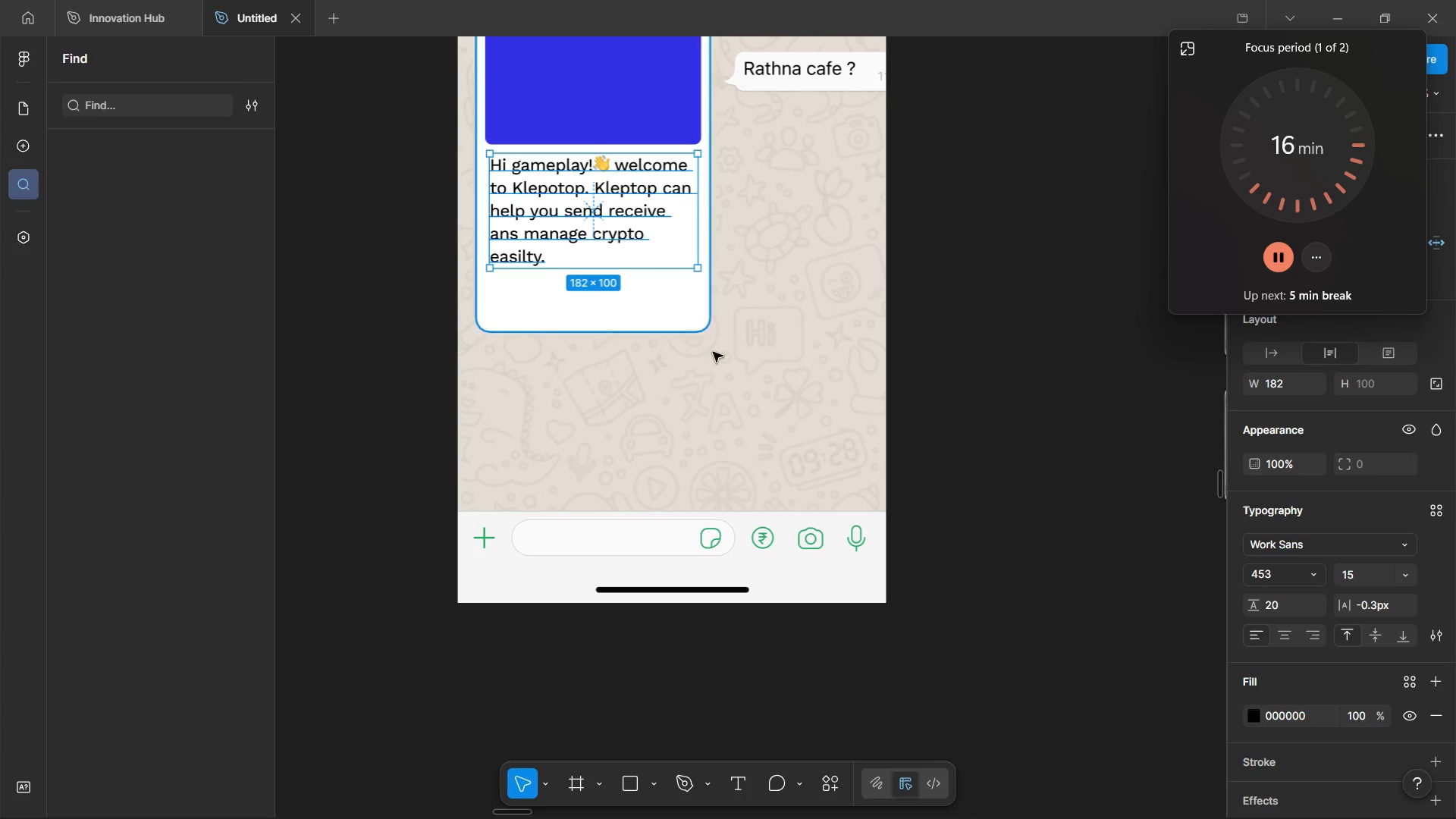 
hold_key(key=ControlLeft, duration=0.7)
scroll: coordinate [719, 363], scroll_direction: down, amount: 2.0
 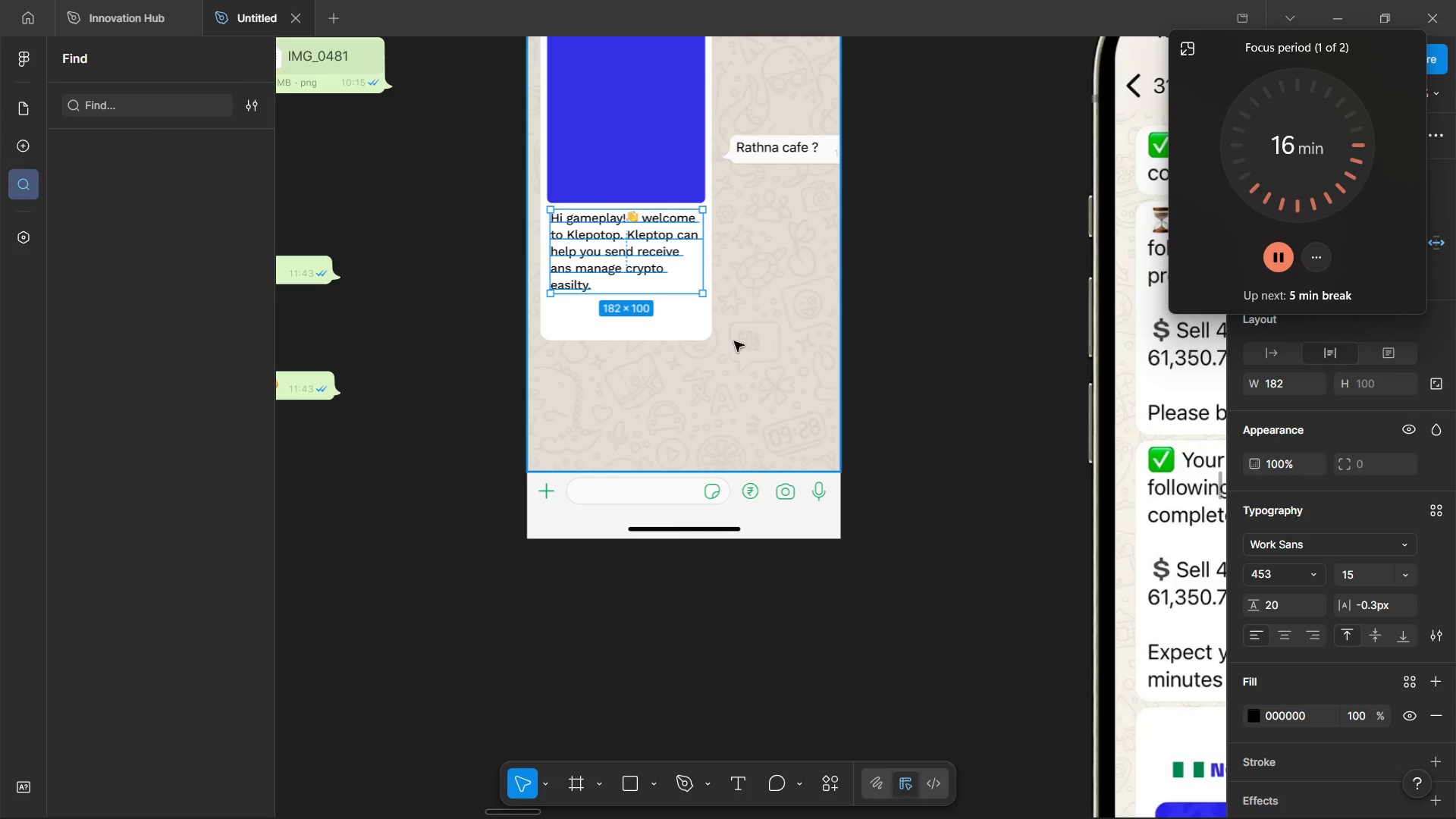 
left_click([705, 340])
 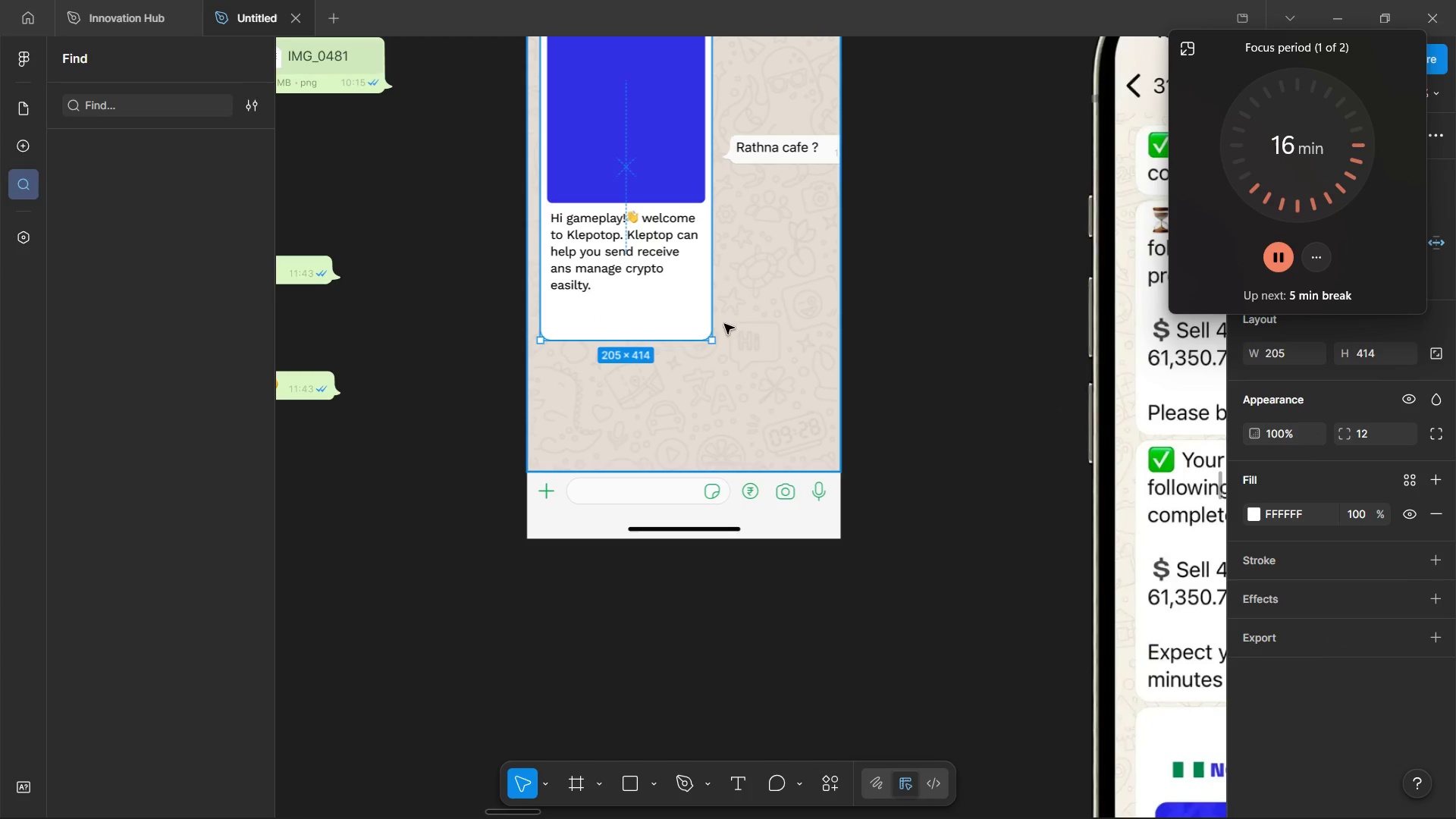 
left_click([697, 174])
 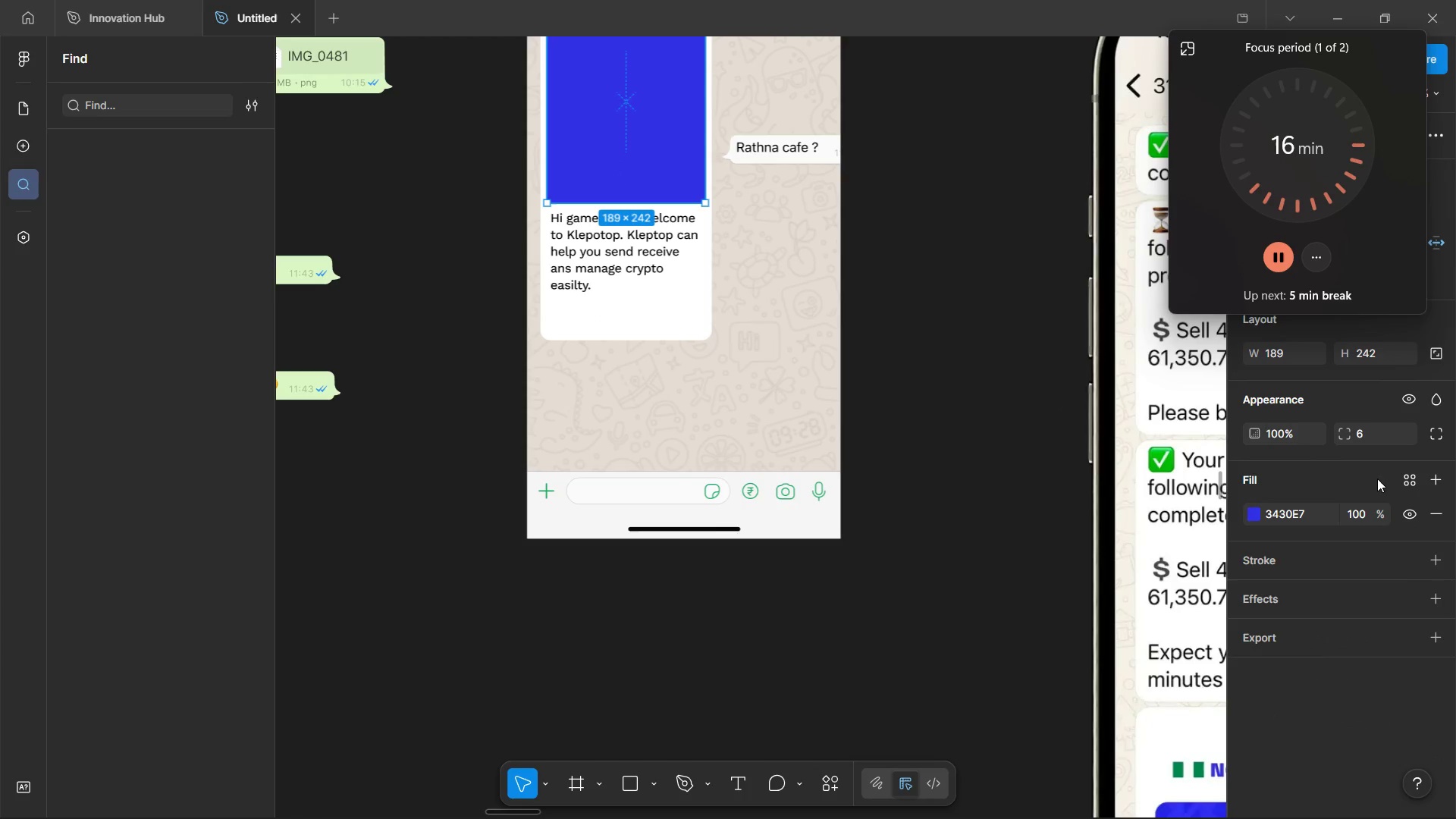 
left_click([1383, 438])
 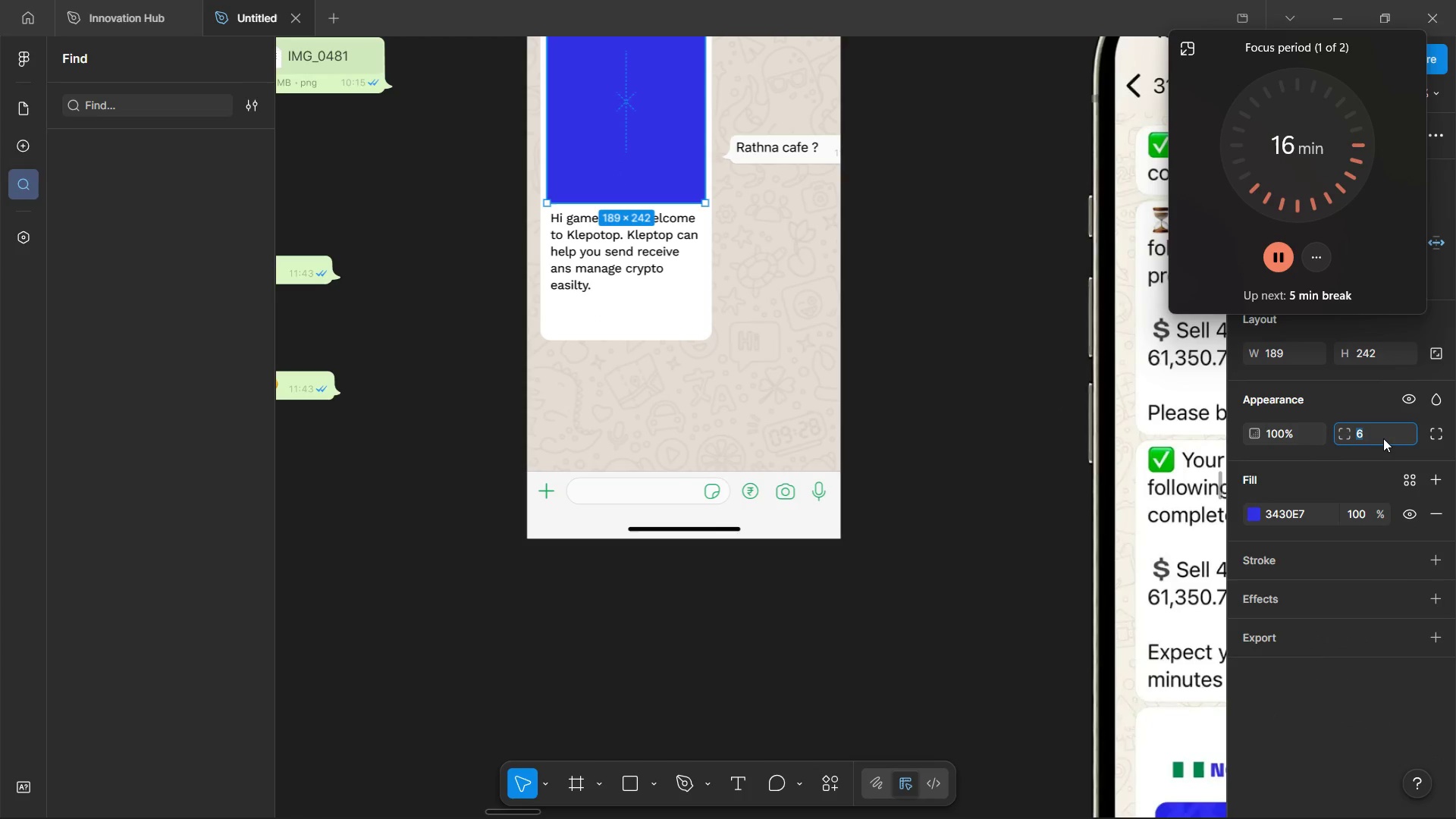 
key(8)
 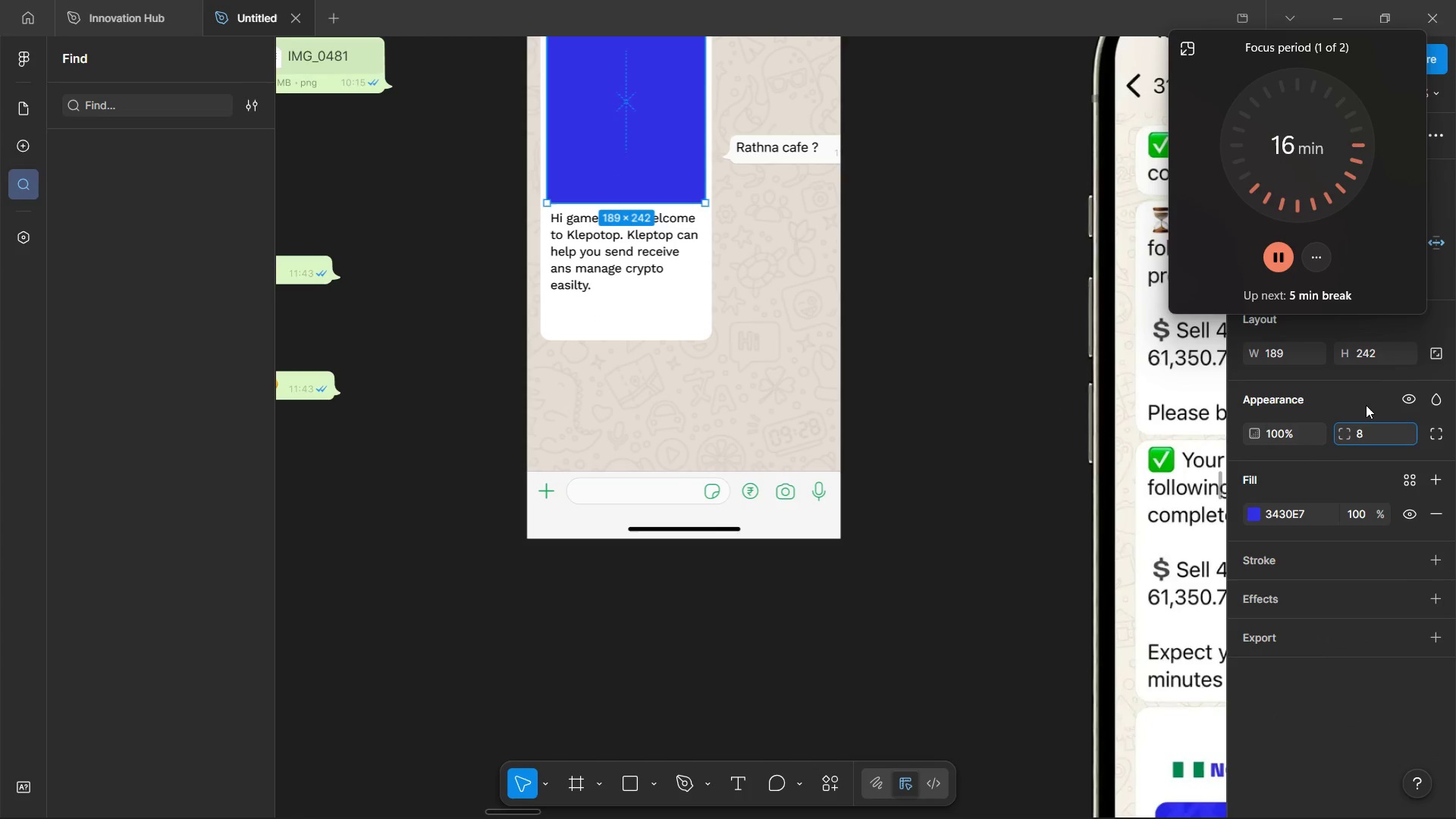 
left_click([1366, 405])
 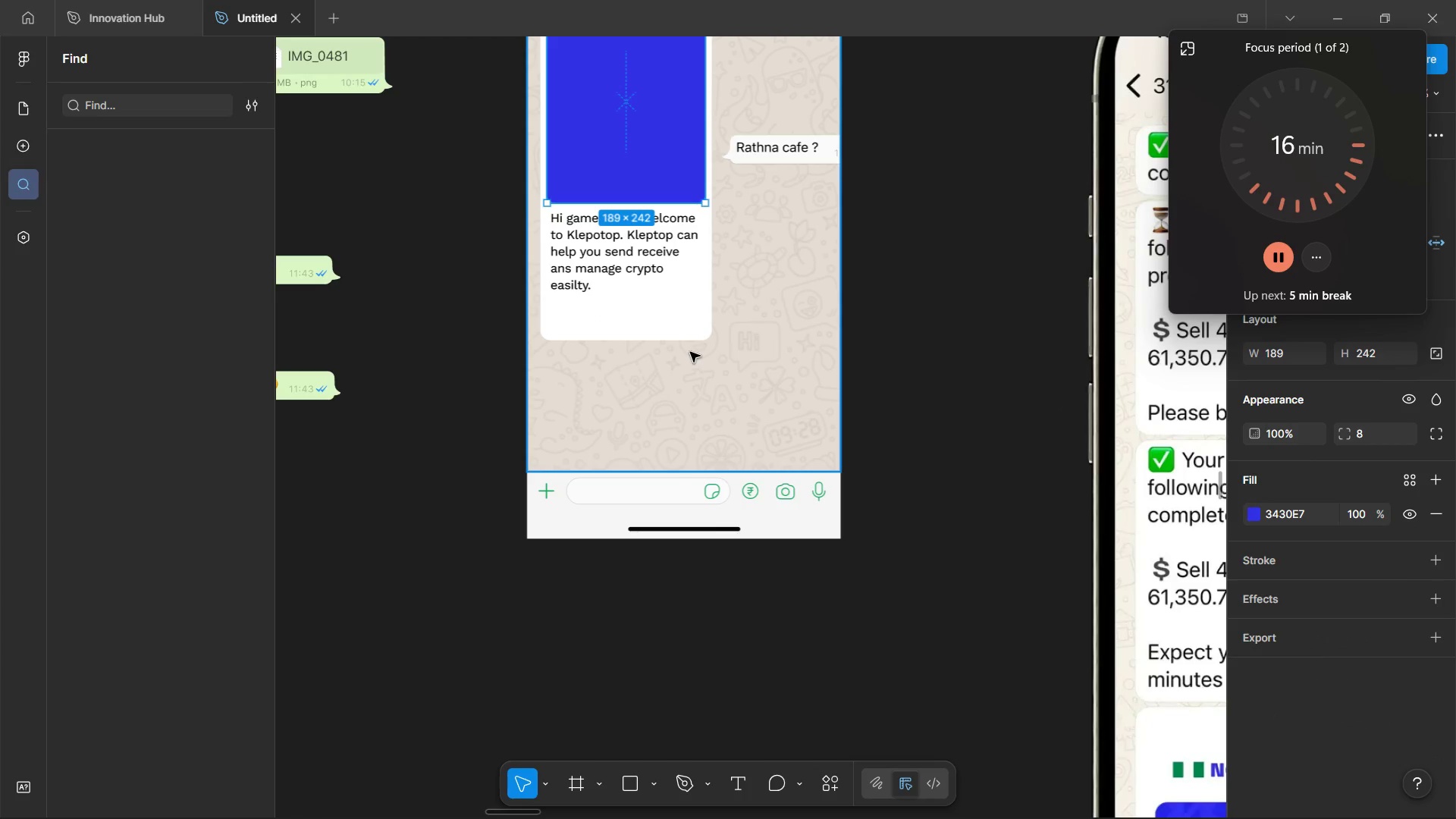 
scroll: coordinate [685, 320], scroll_direction: up, amount: 5.0
 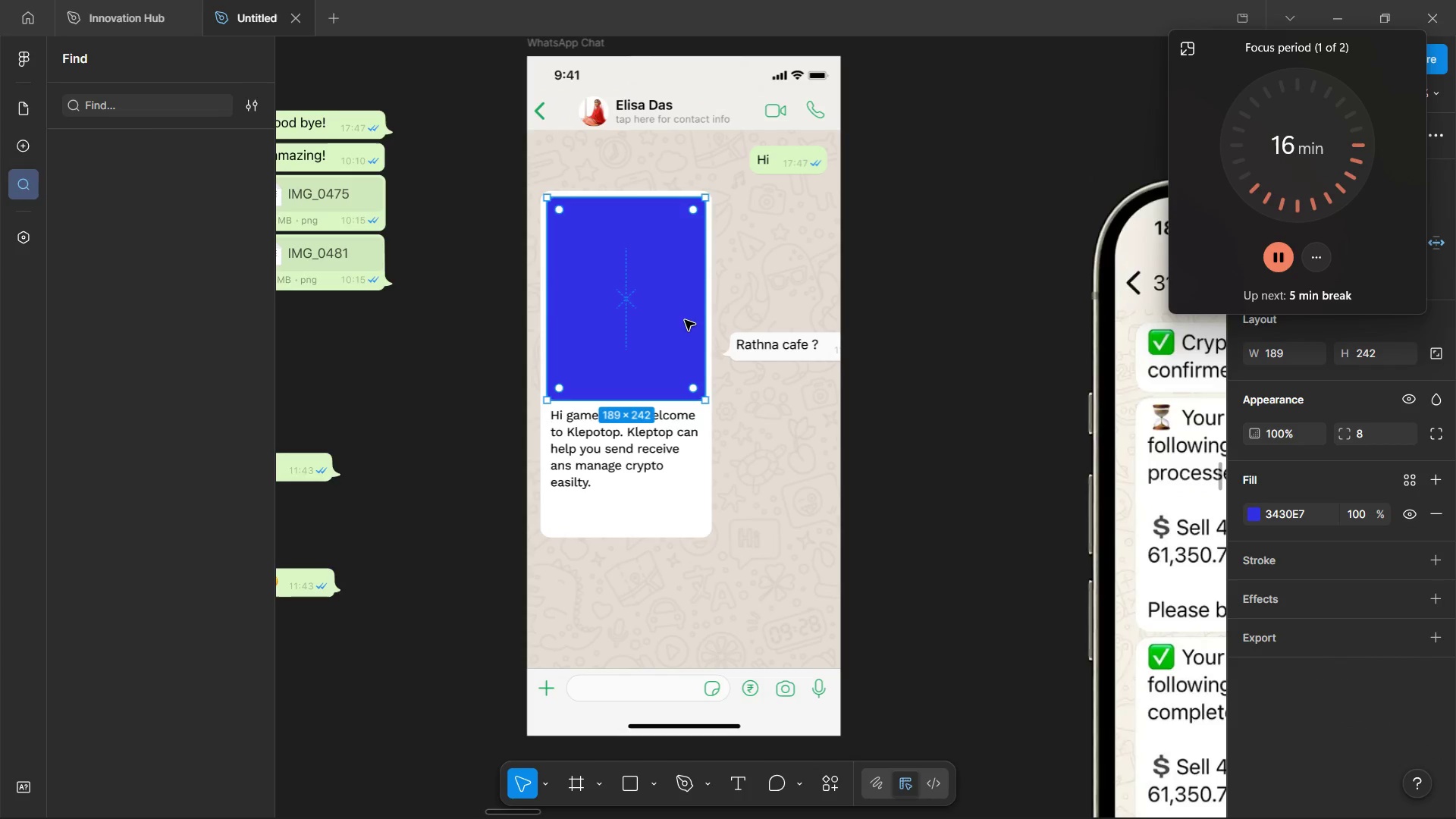 
key(Alt+ArrowUp)
 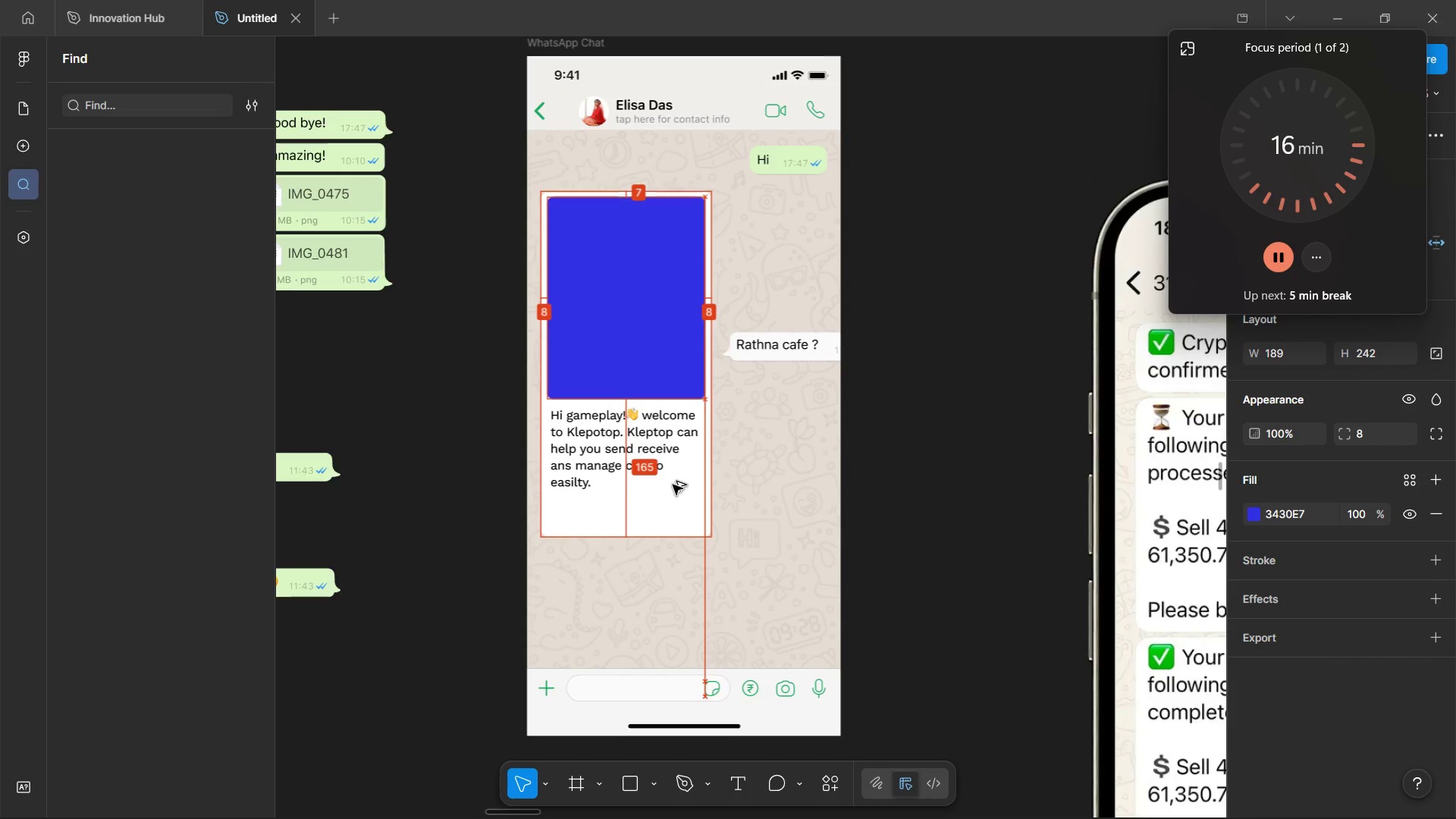 
key(Alt+ArrowUp)
 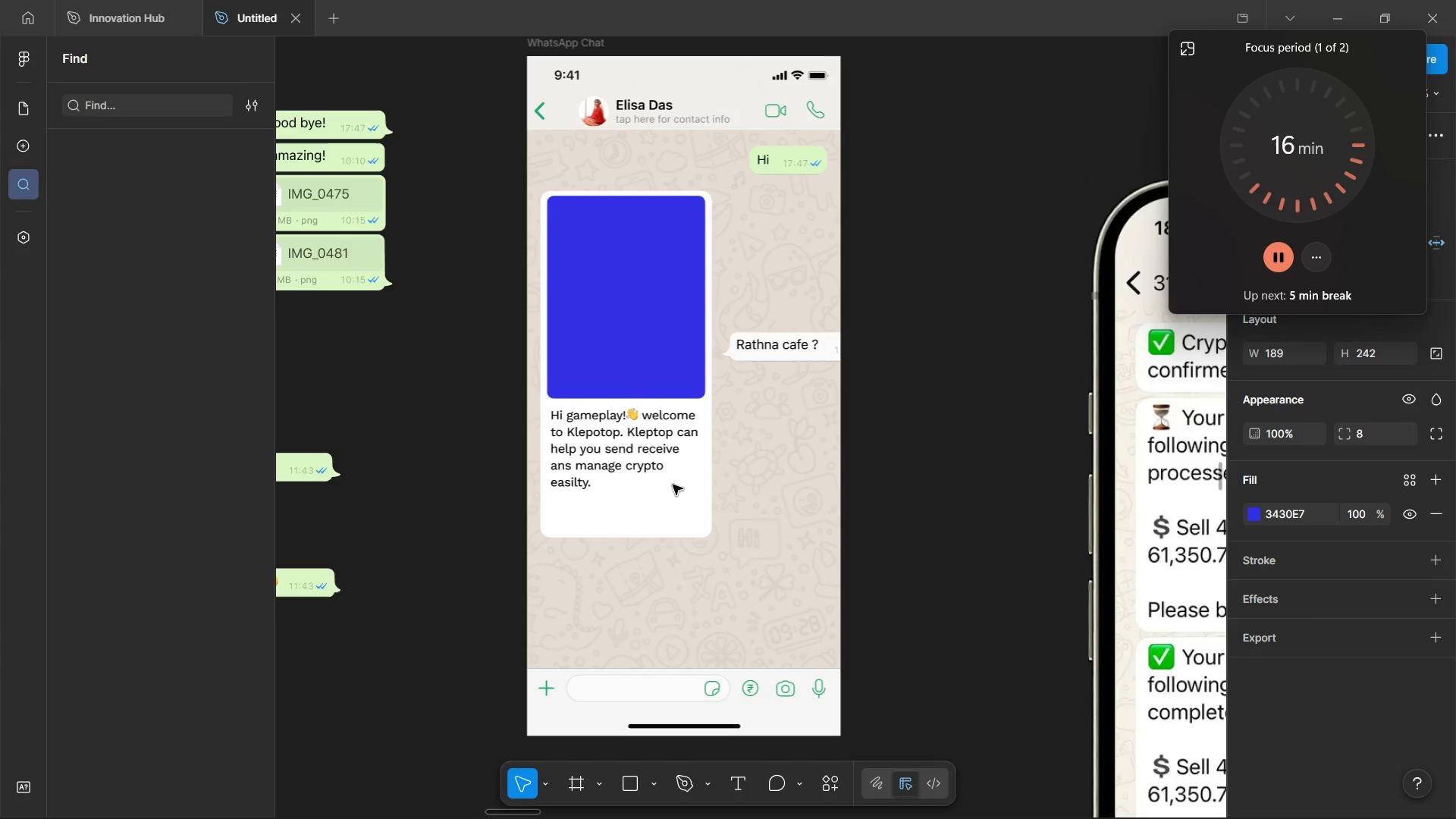 
key(Alt+ArrowLeft)
 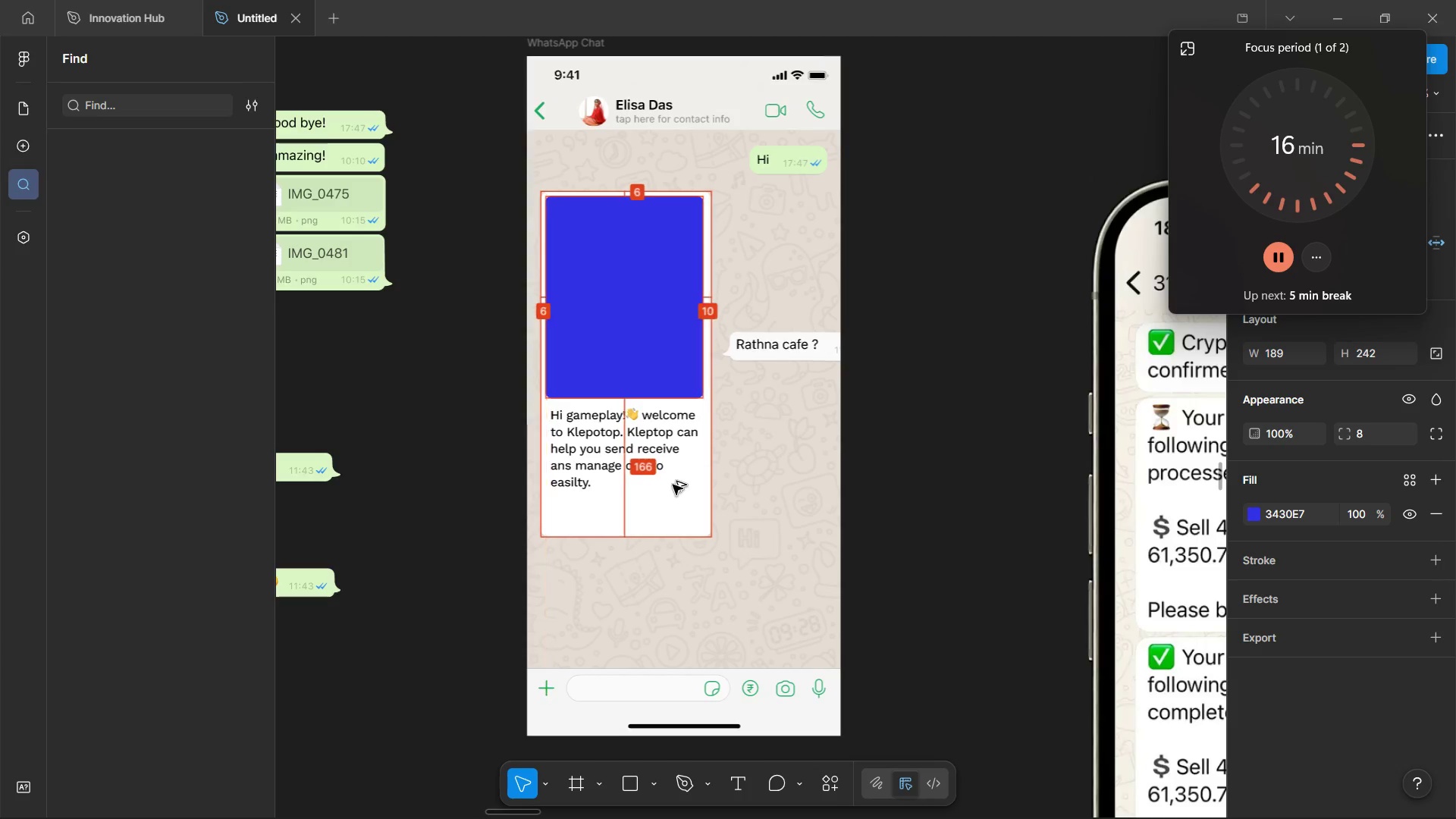 
key(Alt+ArrowLeft)
 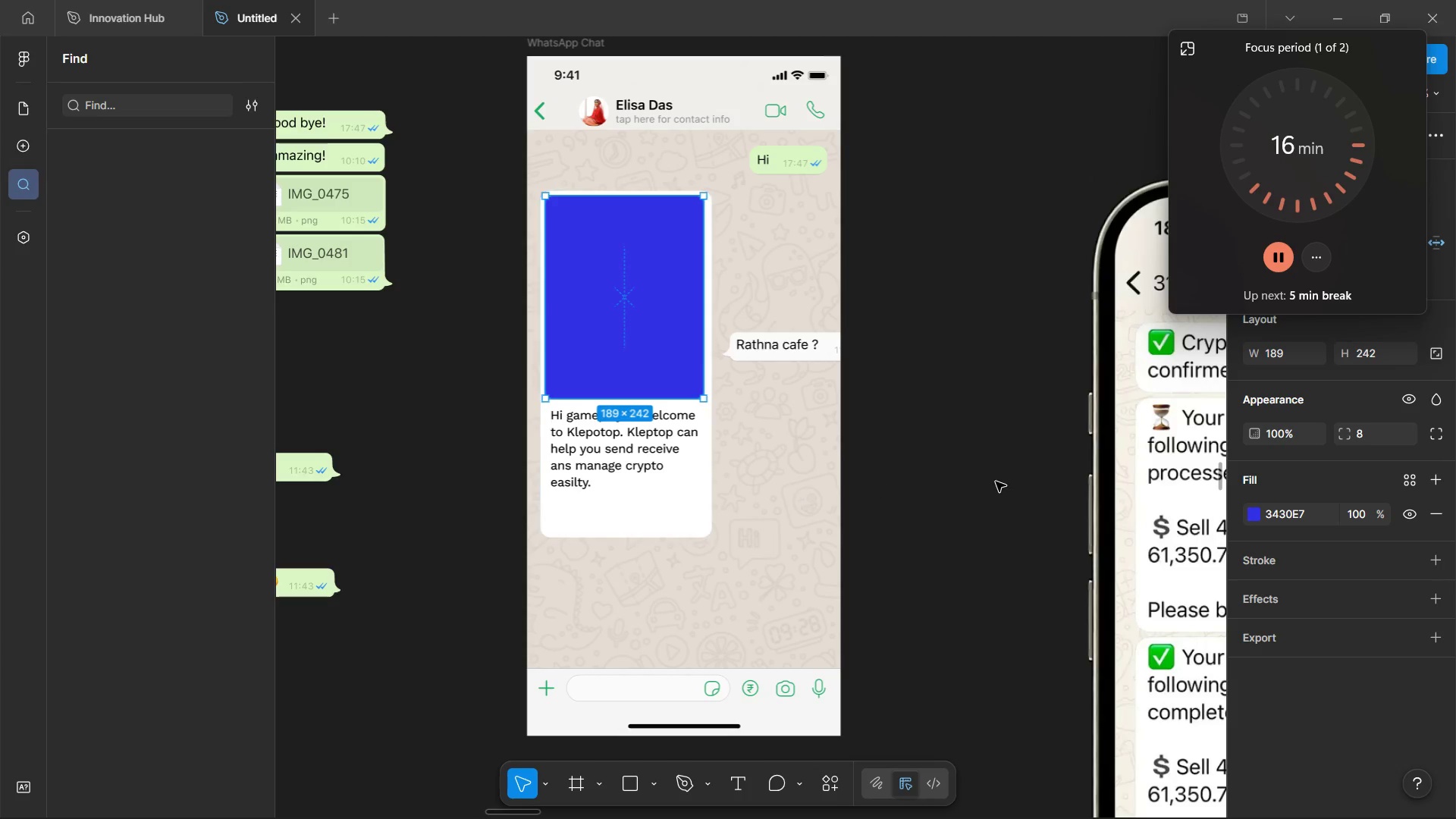 
left_click([1390, 429])
 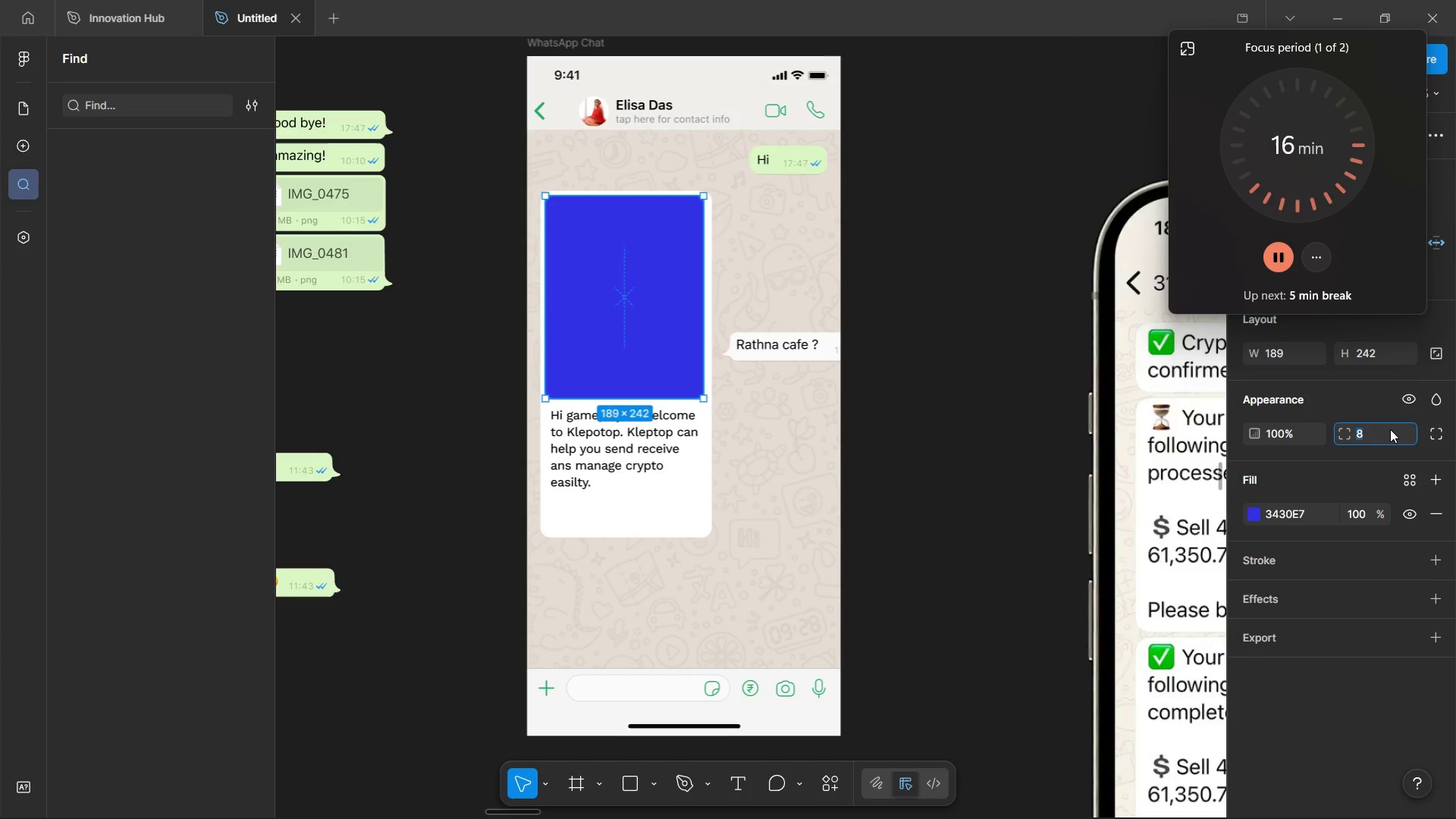 
key(ArrowRight)
 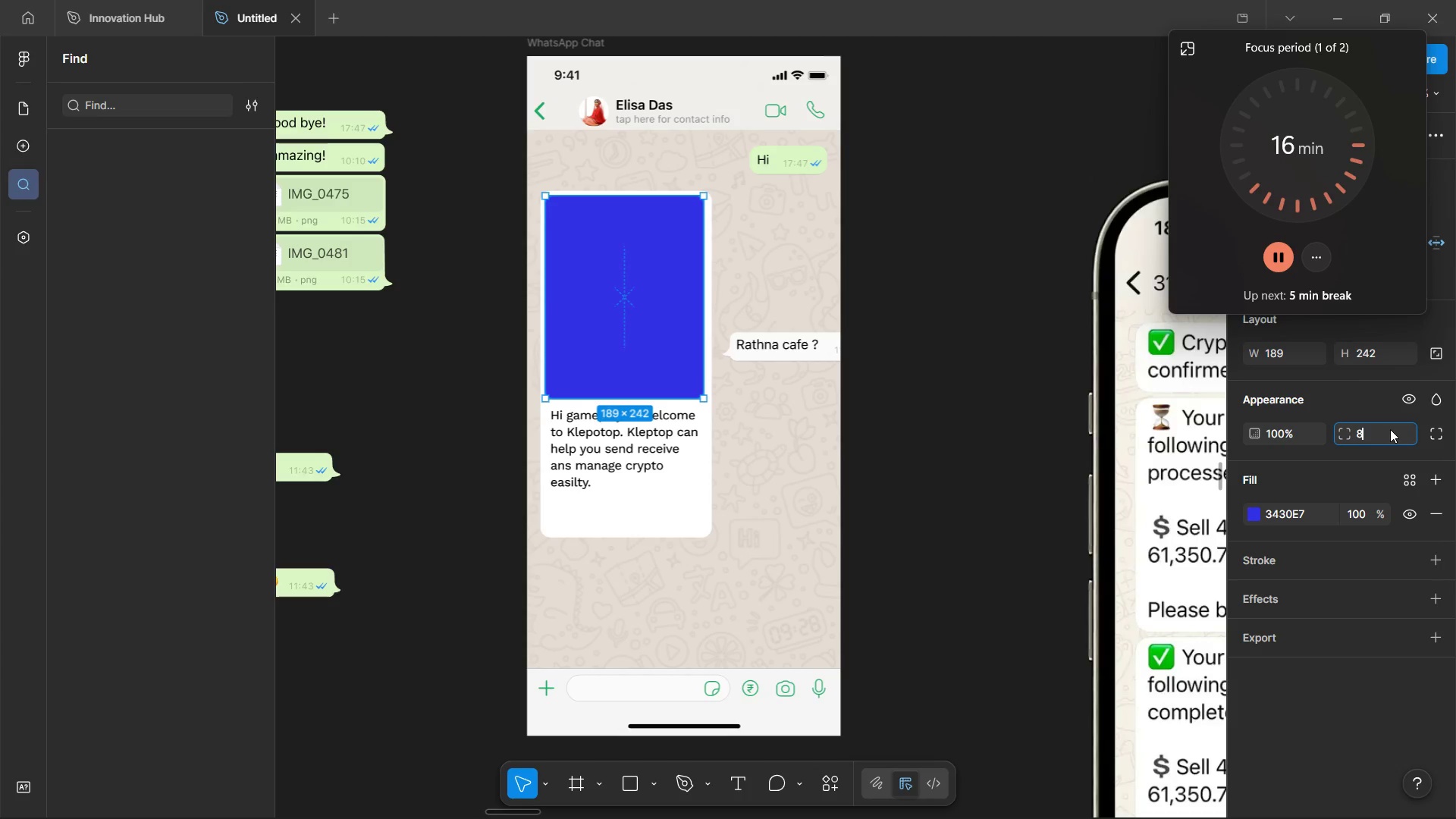 
key(Shift+Equal)
 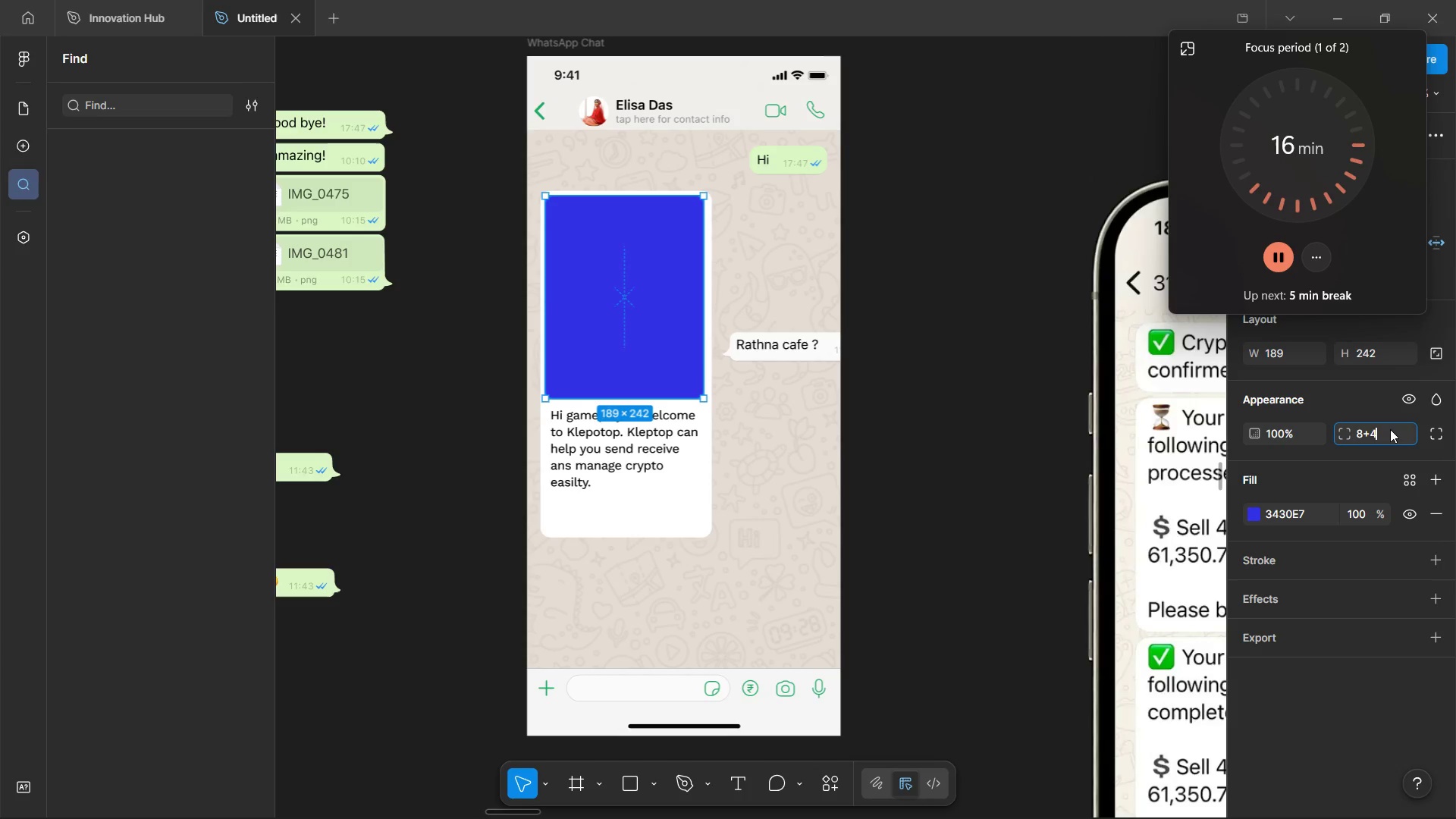 
key(4)
 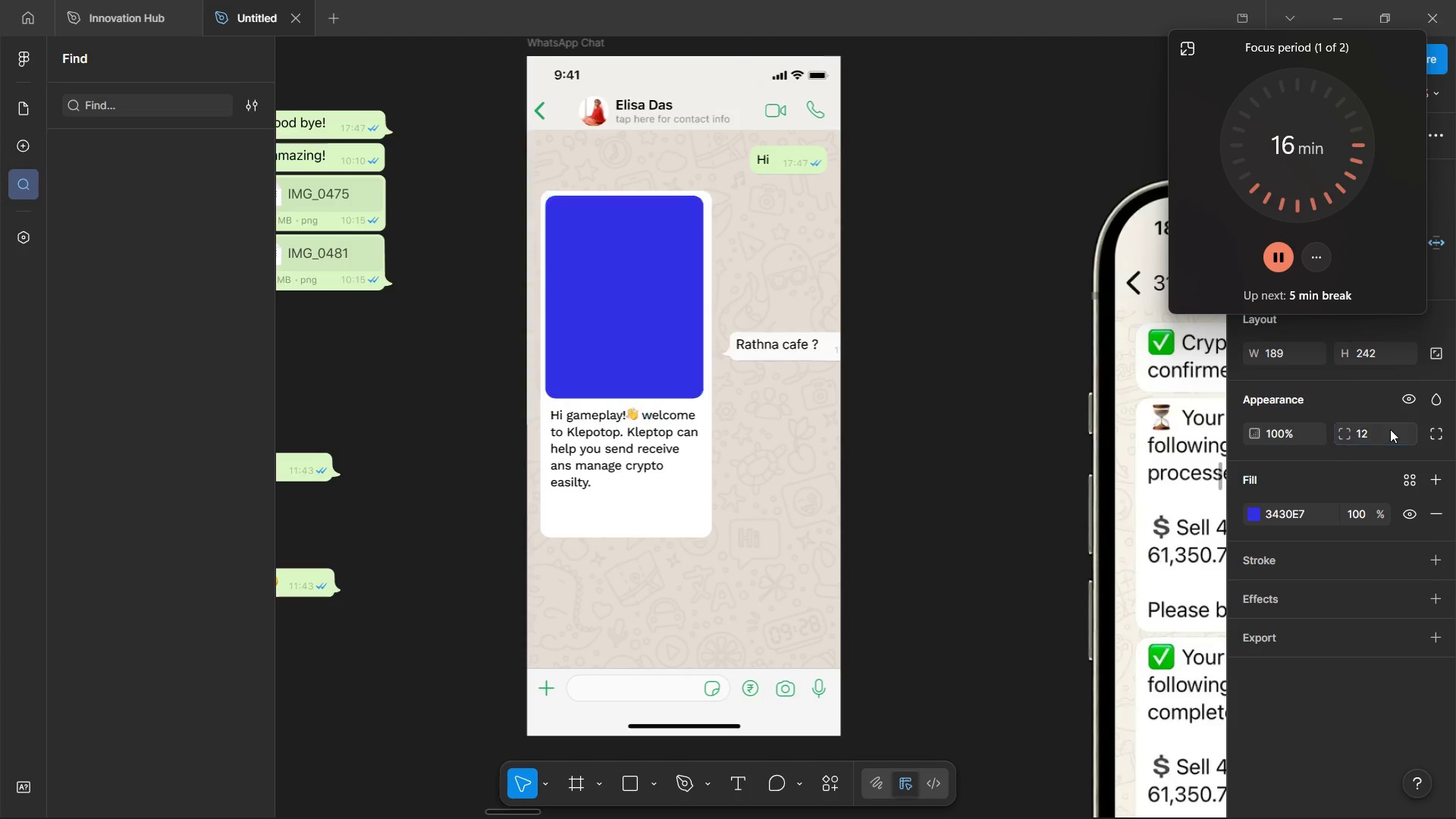 
key(Enter)
 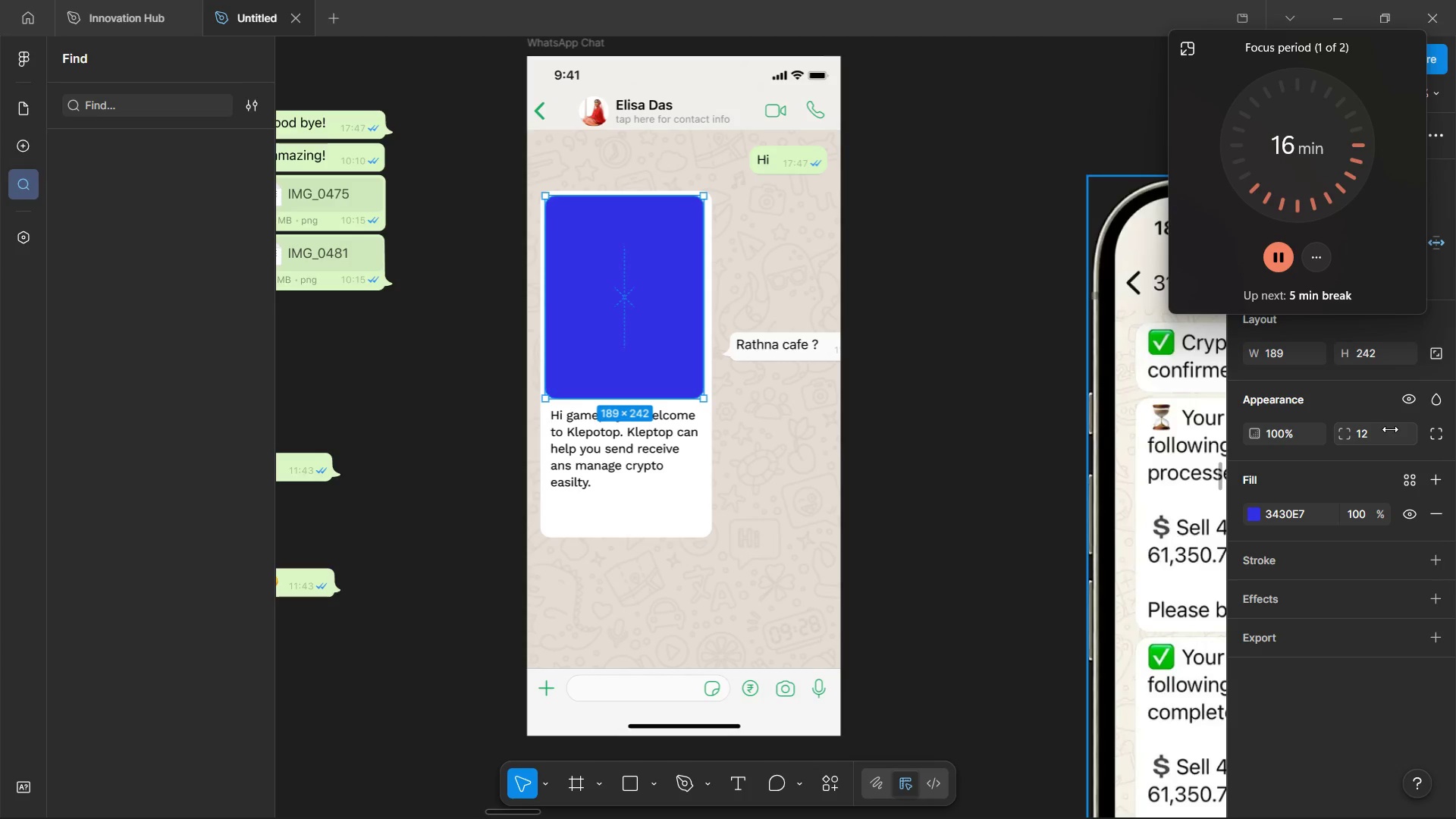 
hold_key(key=AltLeft, duration=1.5)
 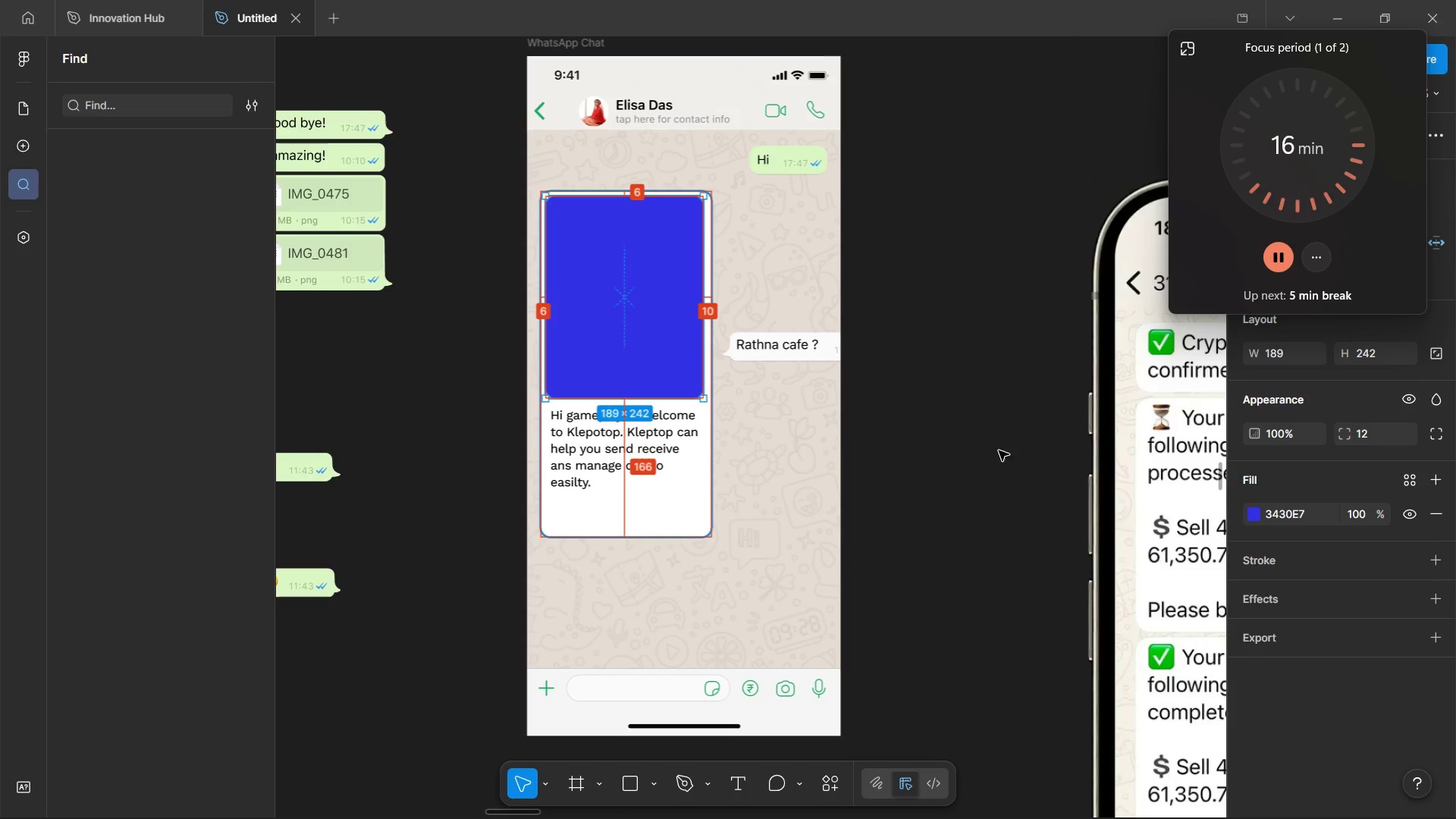 
hold_key(key=AltLeft, duration=0.62)
 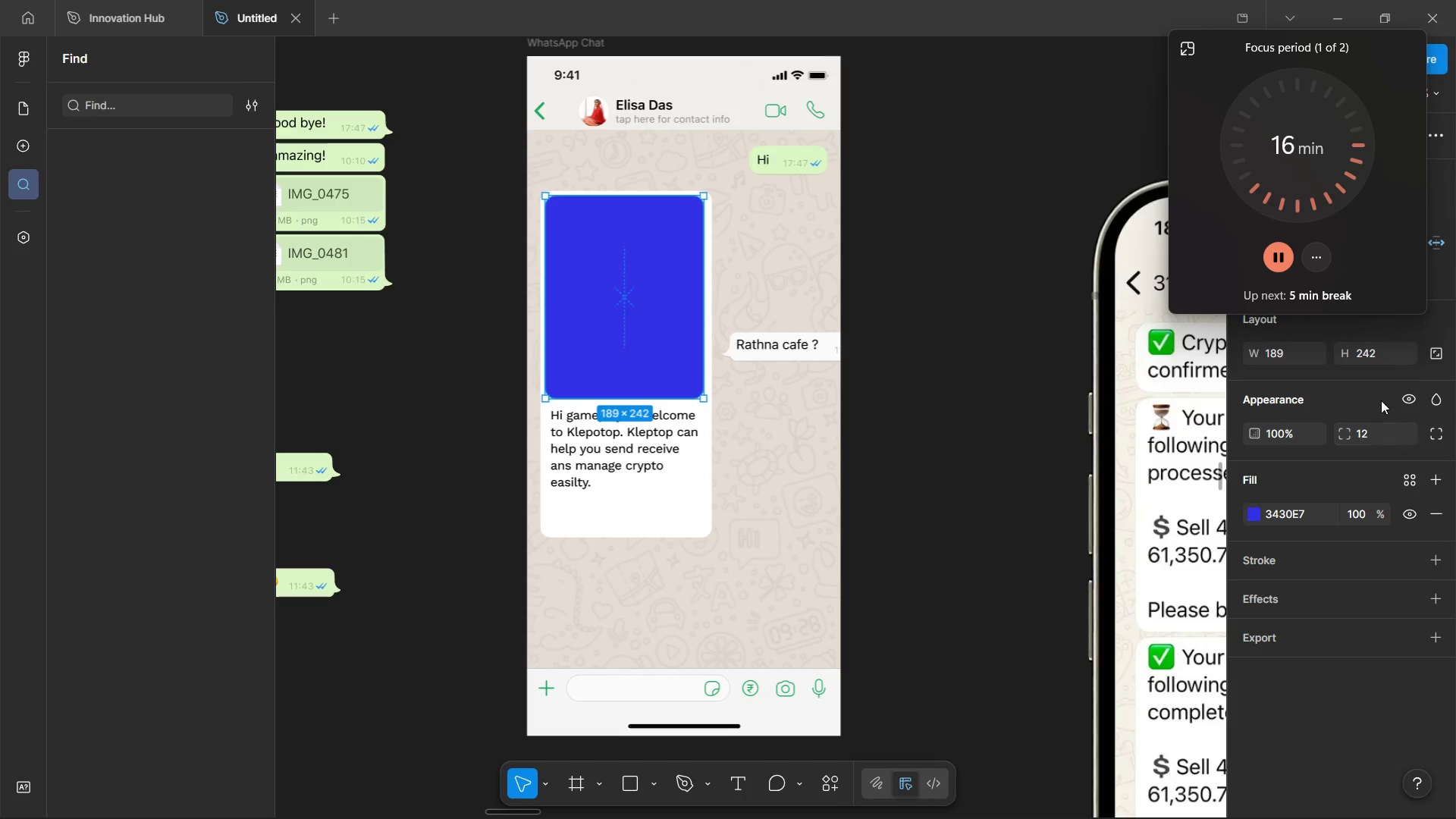 
left_click([1384, 356])
 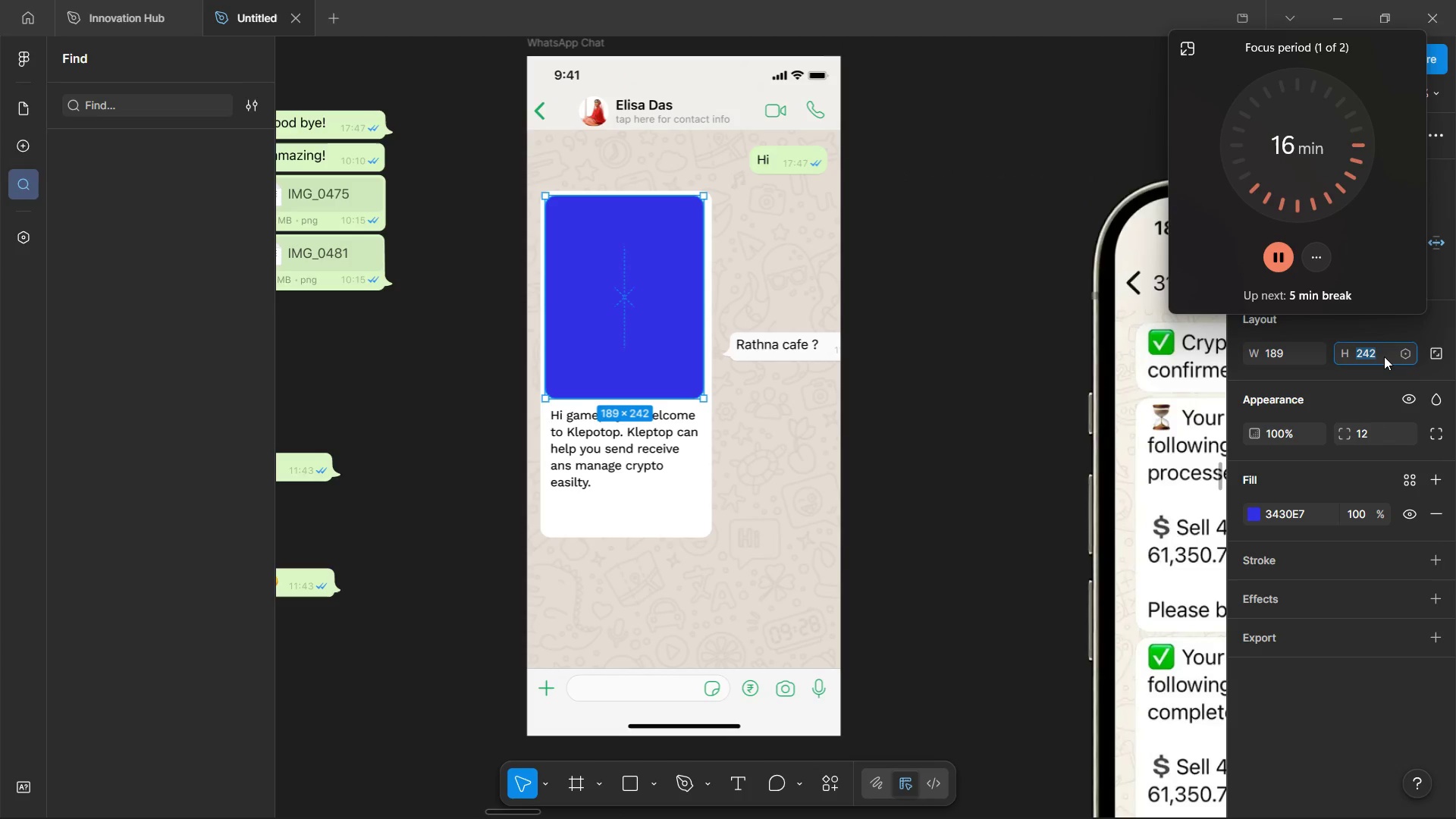 
key(ArrowRight)
 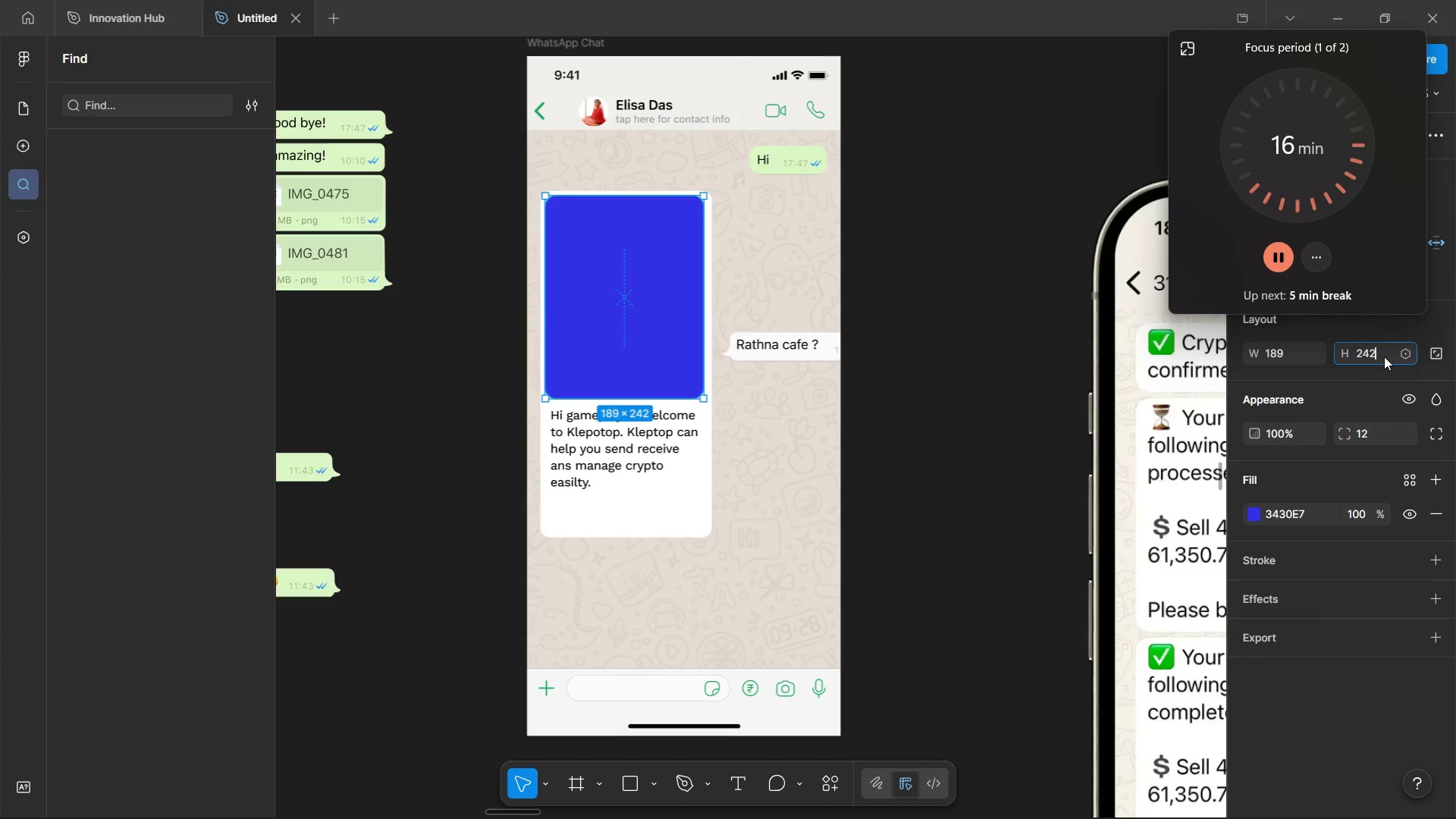 
key(Shift+Equal)
 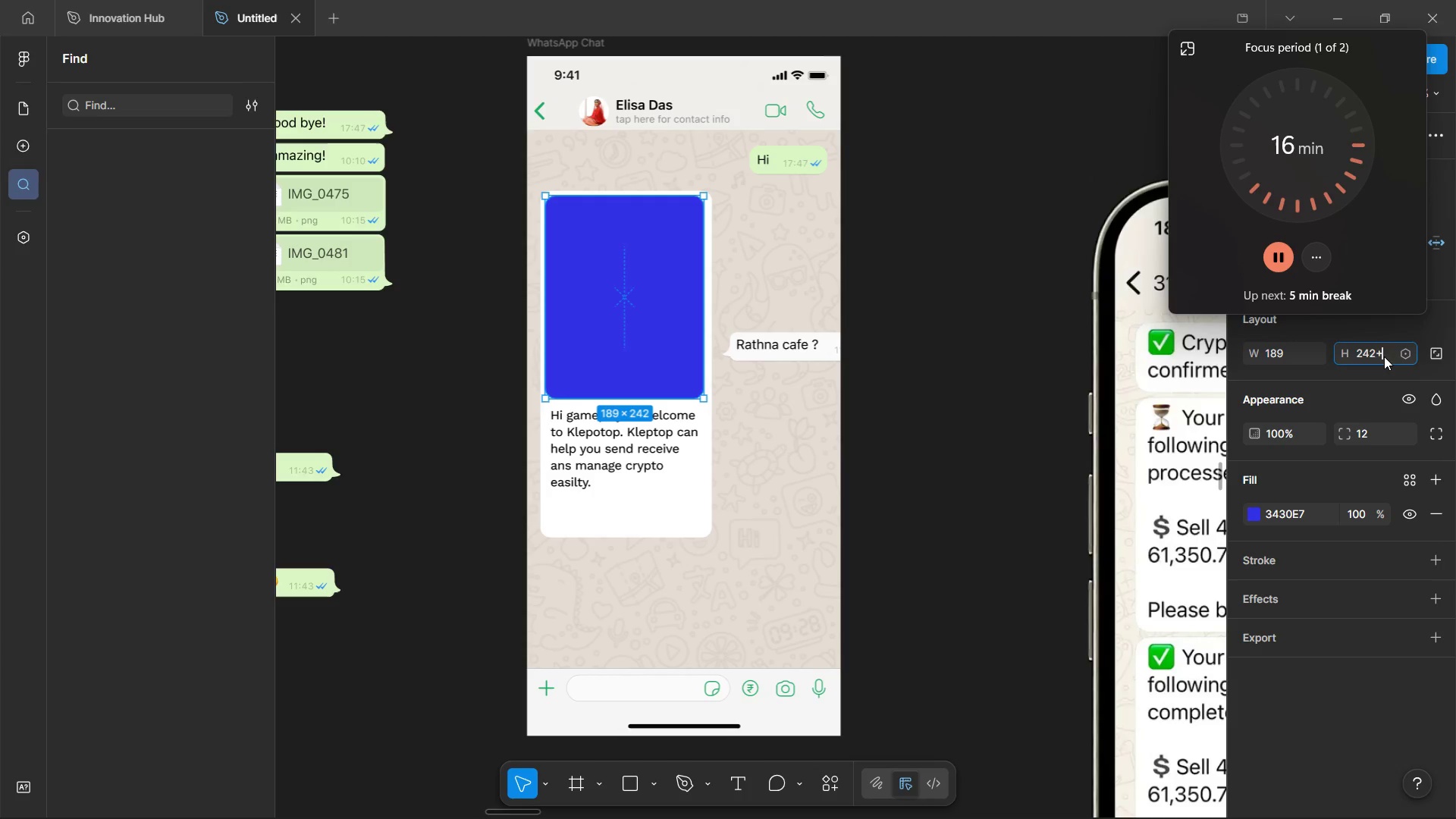 
key(4)
 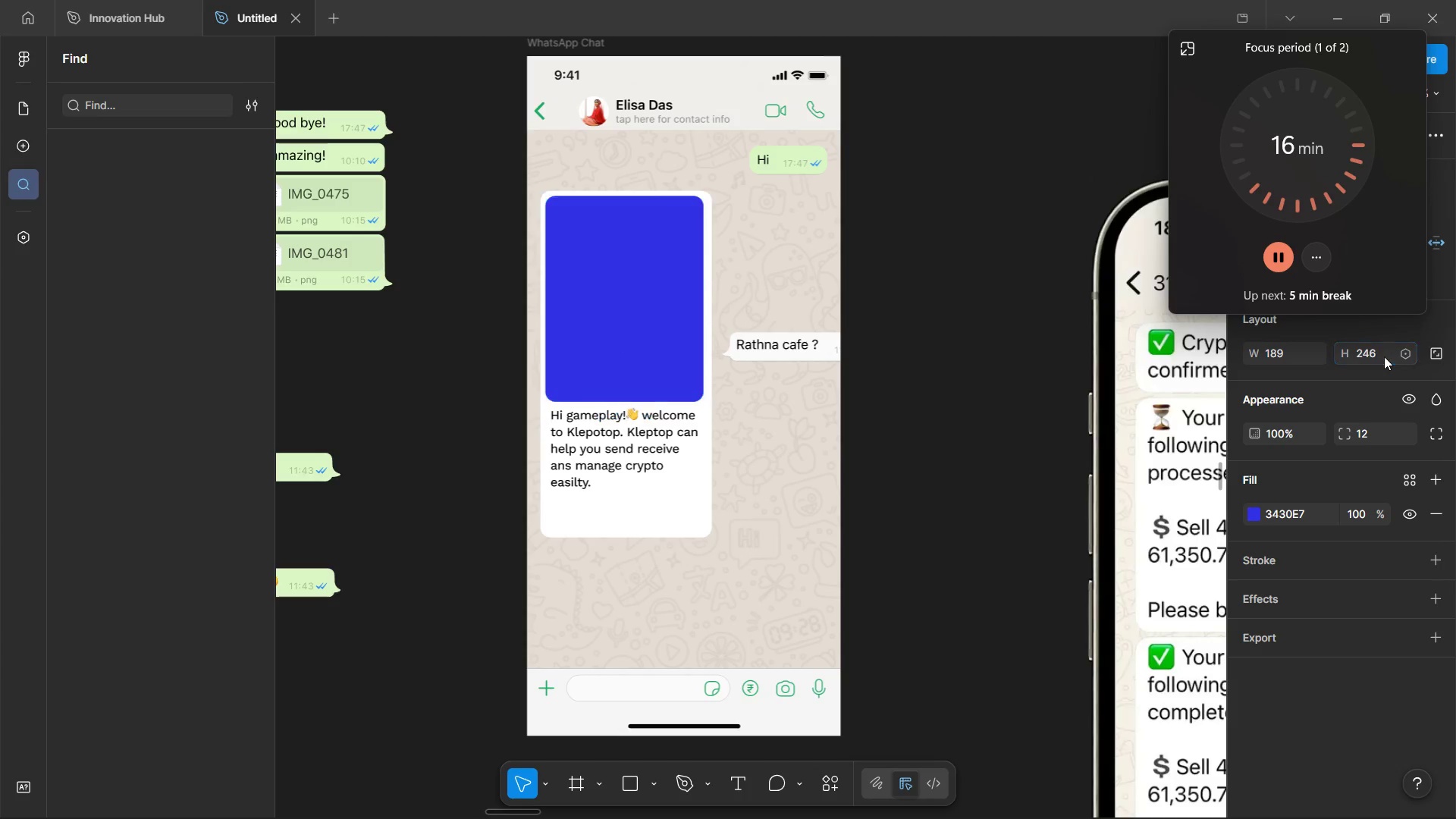 
key(Enter)
 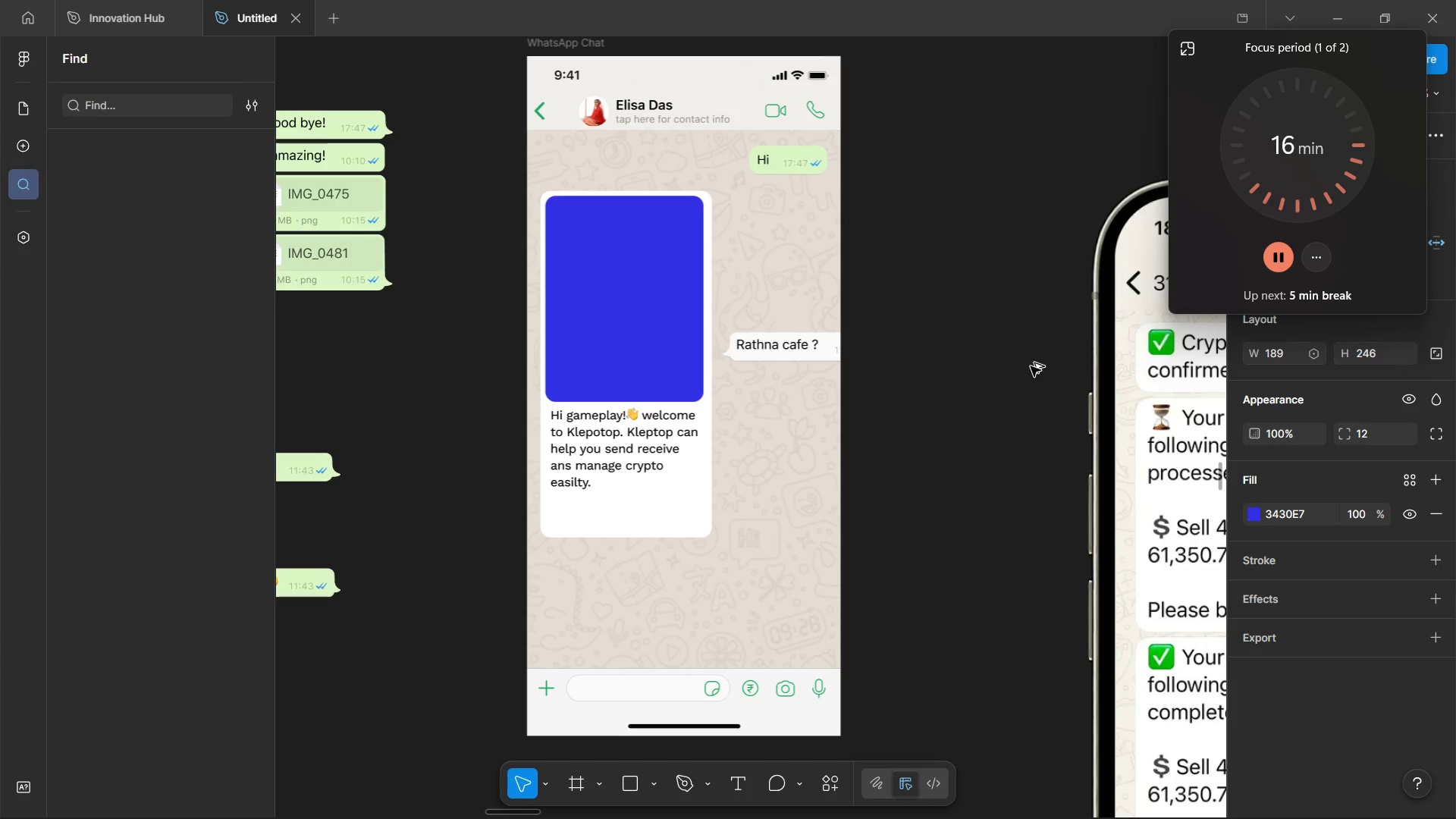 
hold_key(key=AltLeft, duration=0.97)
 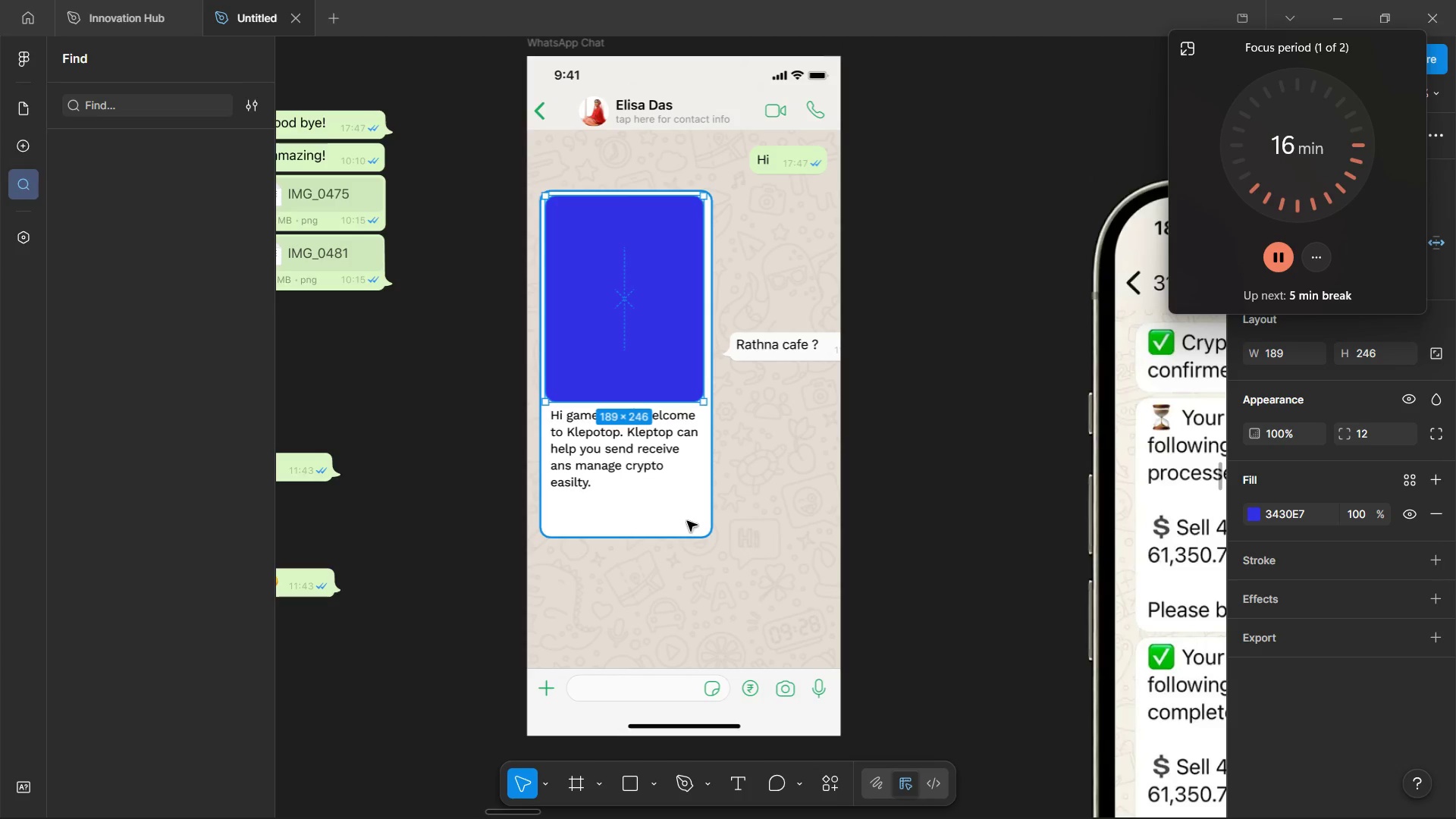 
key(Control+Z)
 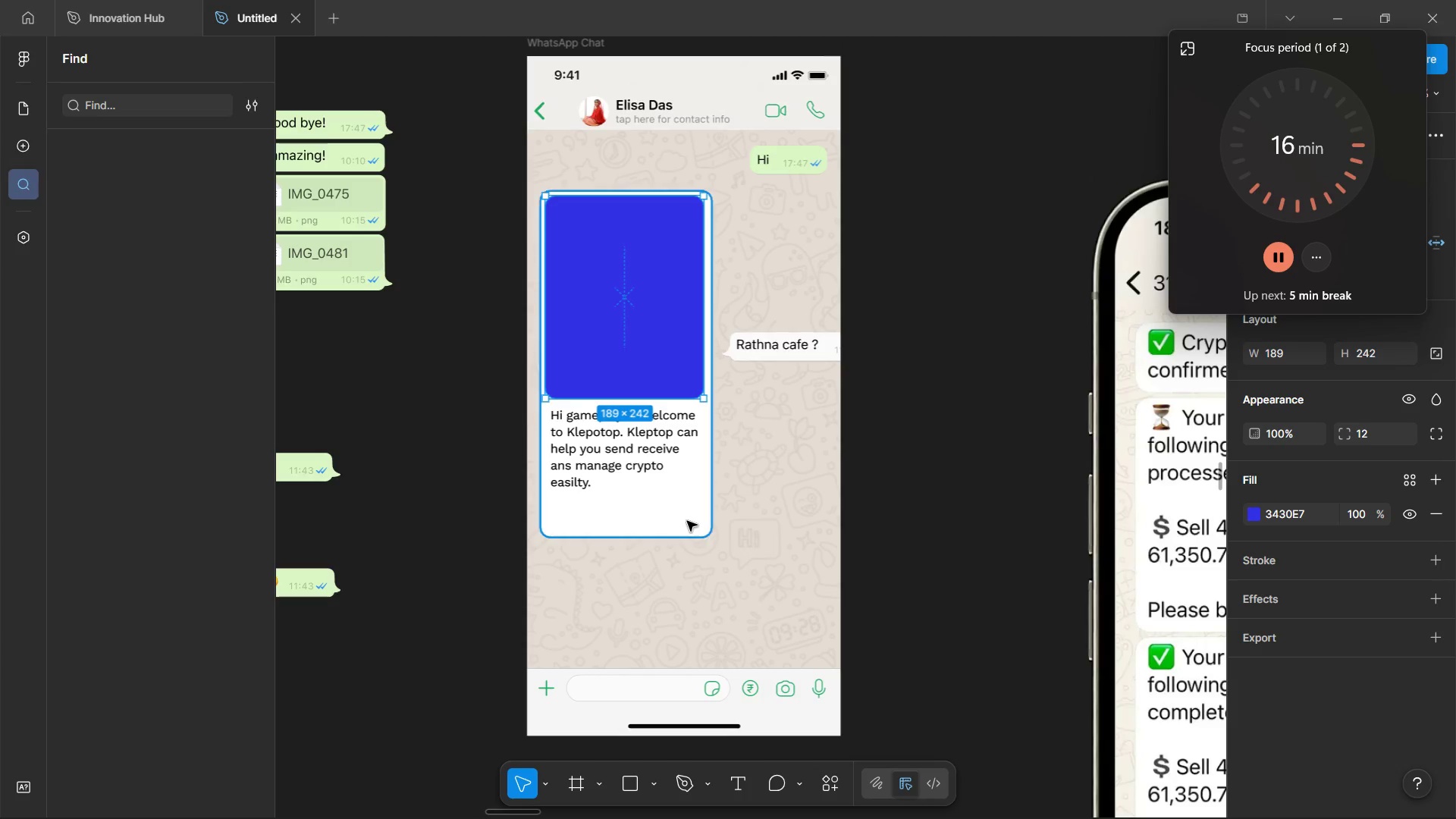 
key(Control+Z)
 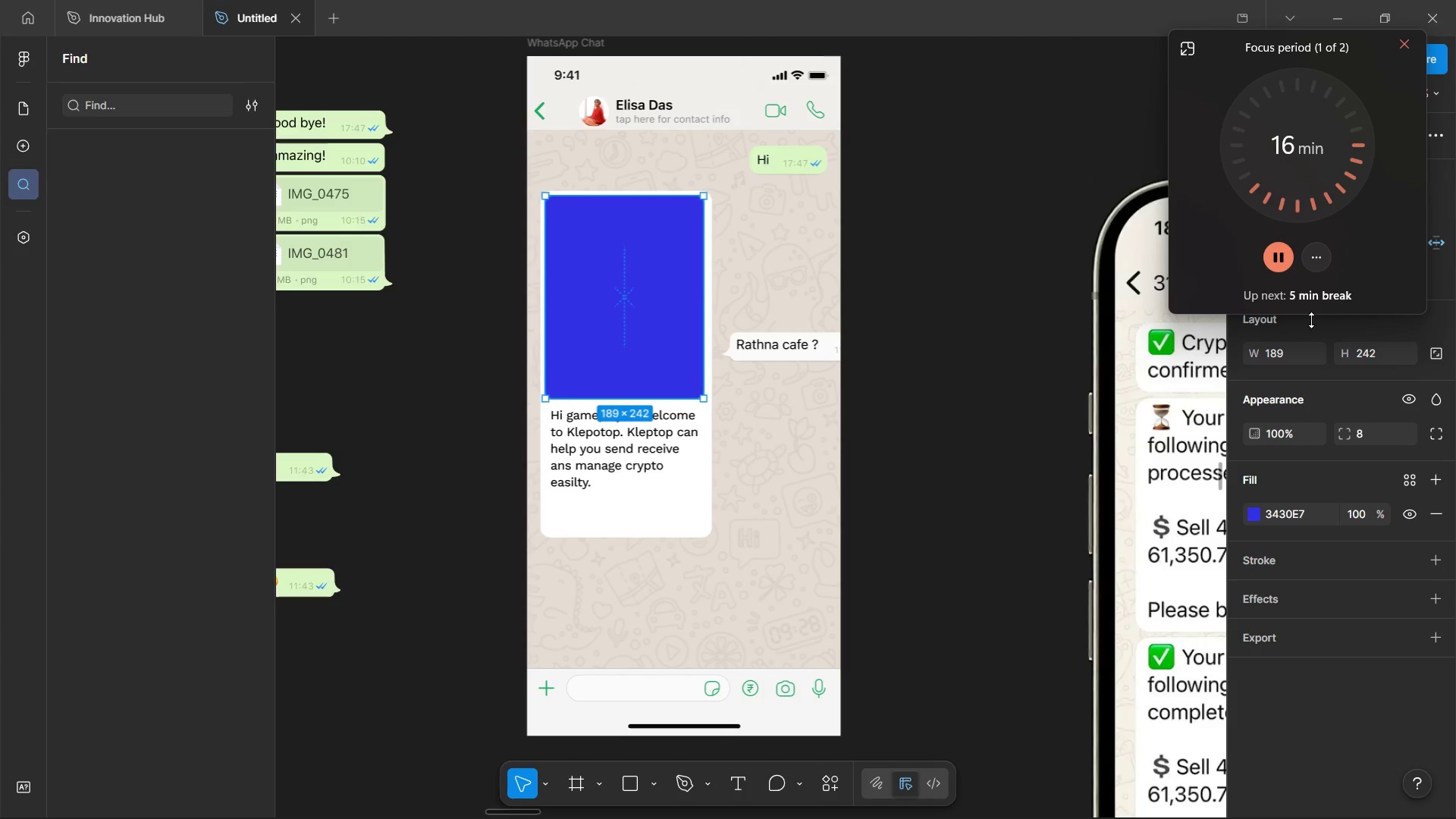 
left_click([1286, 347])
 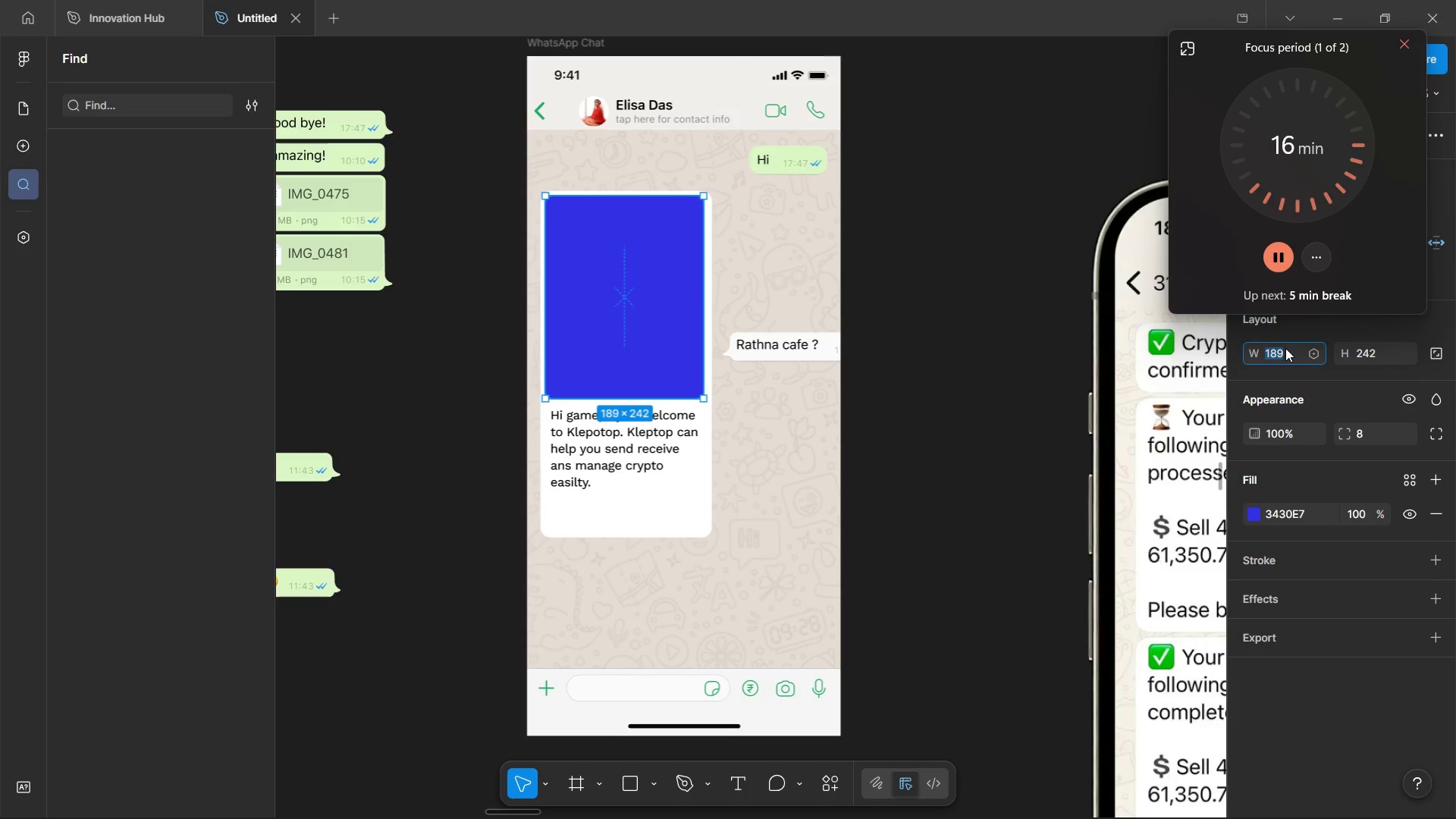 
key(ArrowRight)
 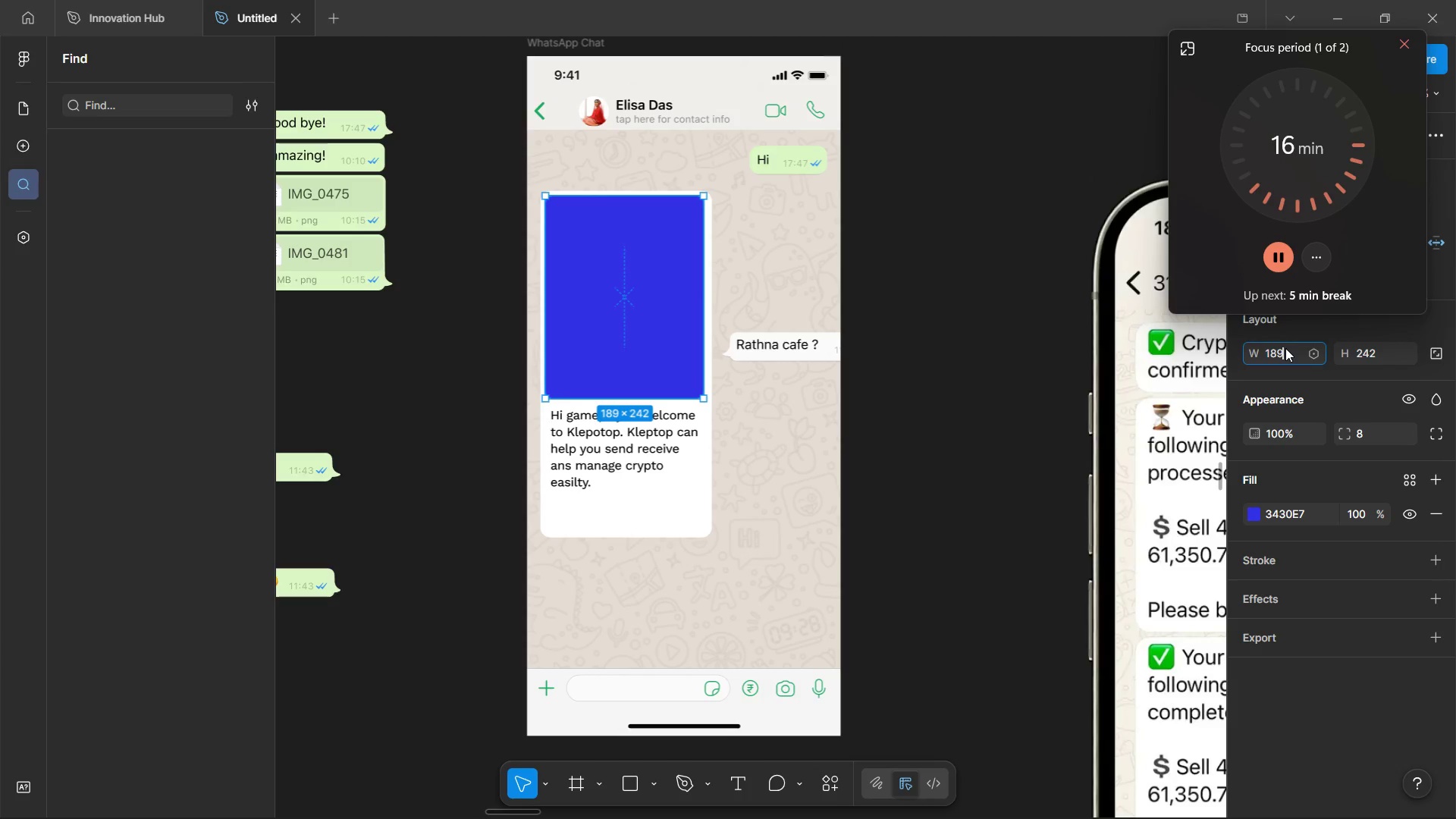 
key(Shift+Equal)
 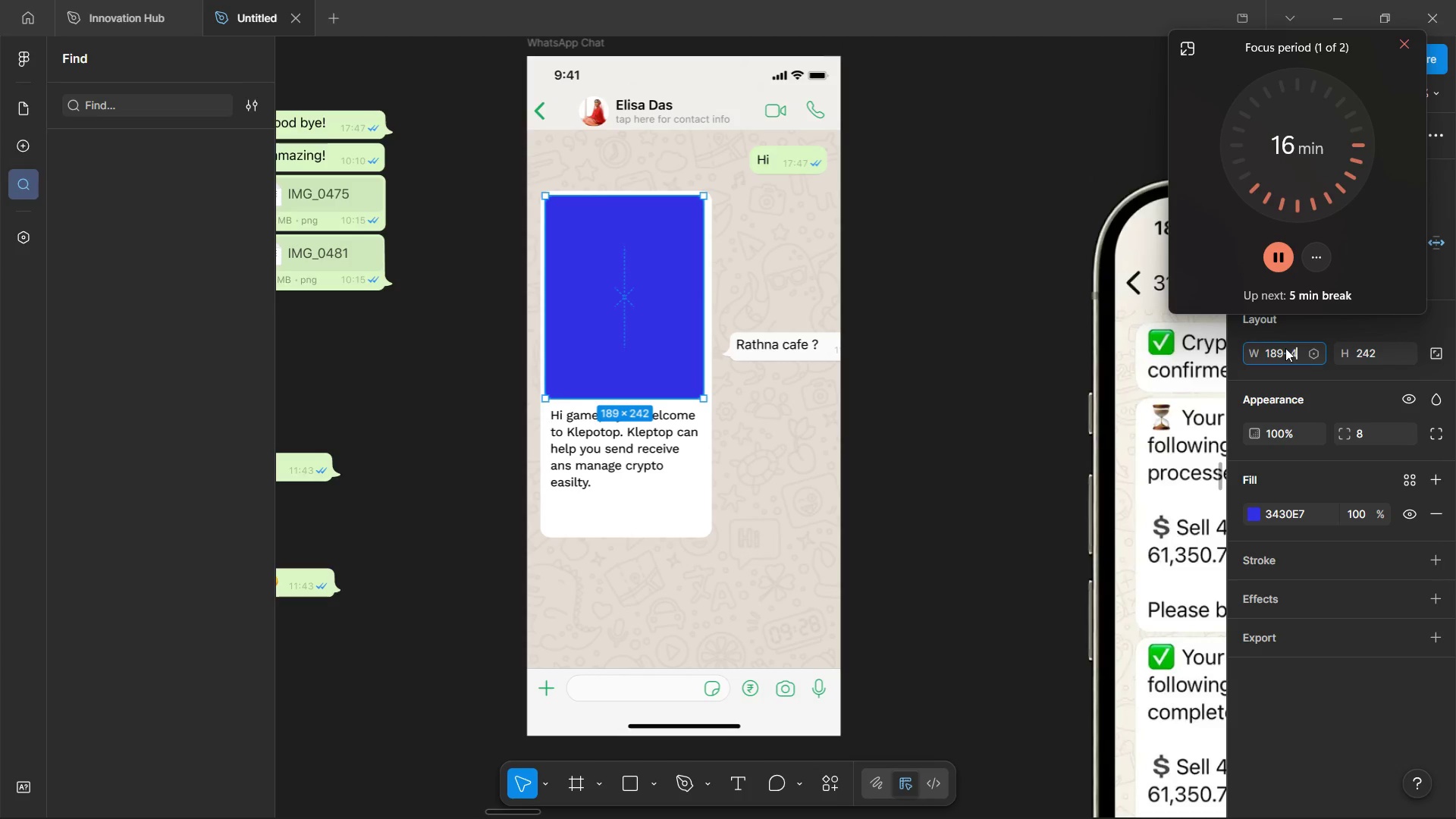 
key(4)
 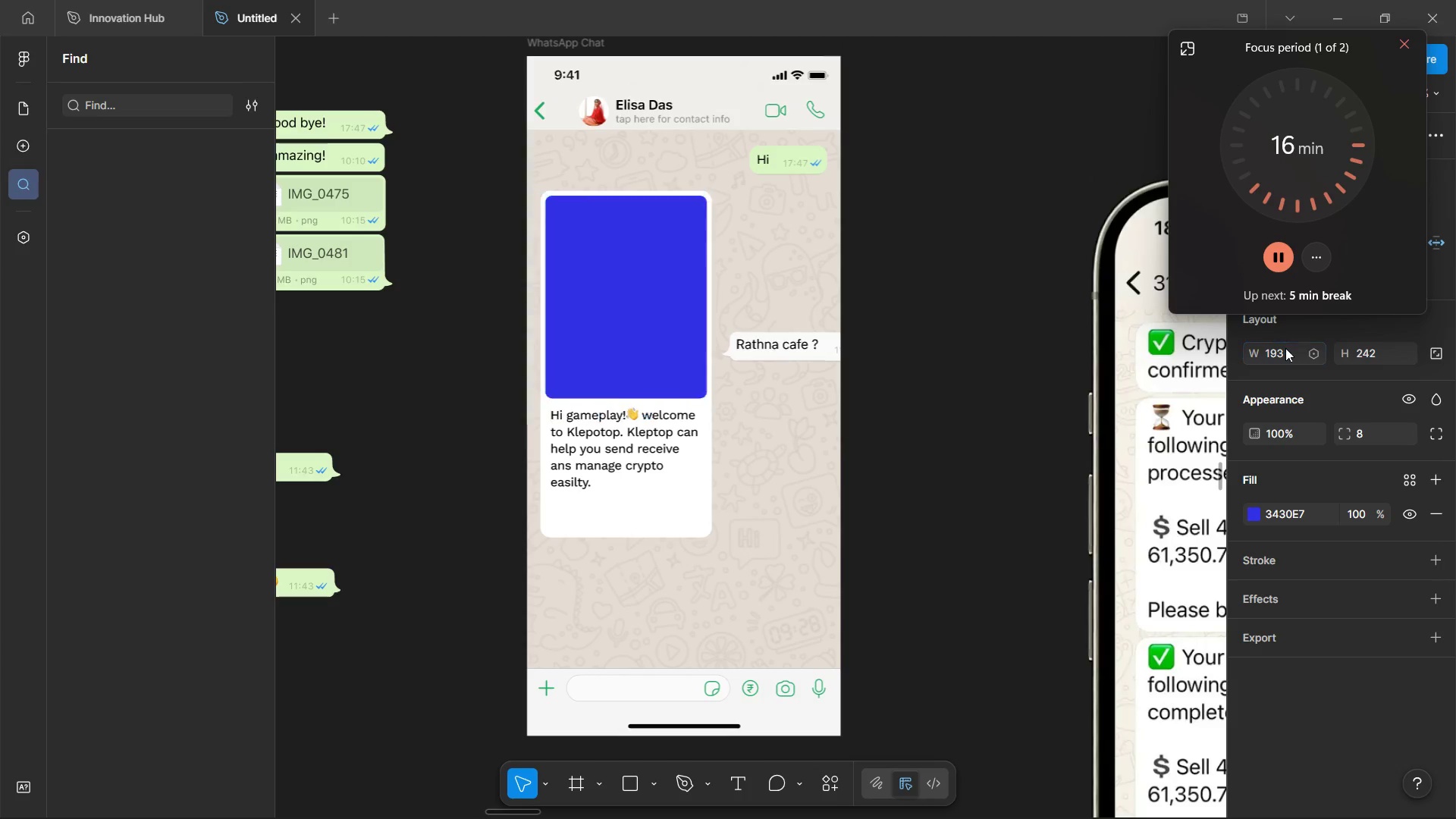 
key(Enter)
 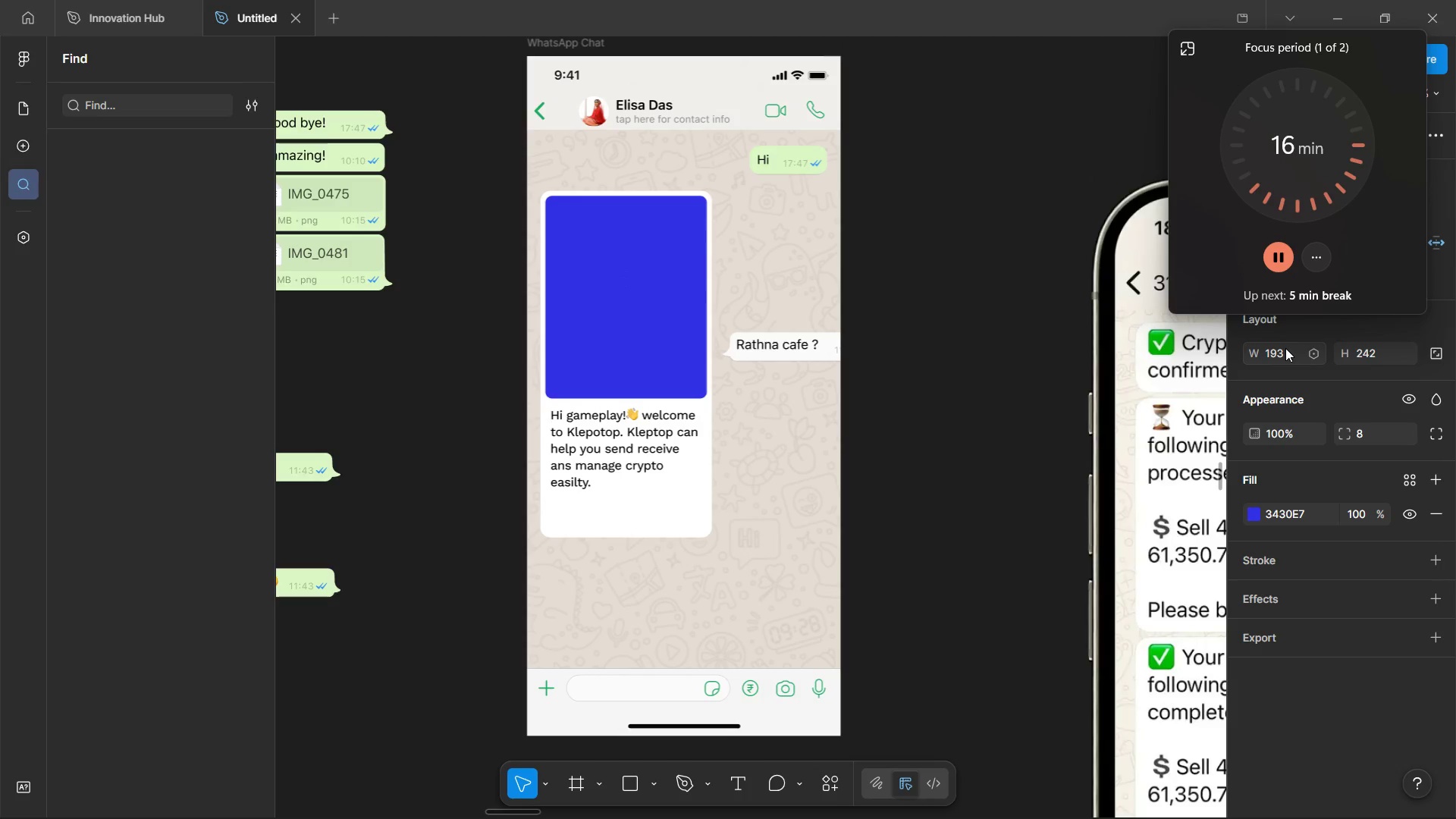 
hold_key(key=AltLeft, duration=1.52)
 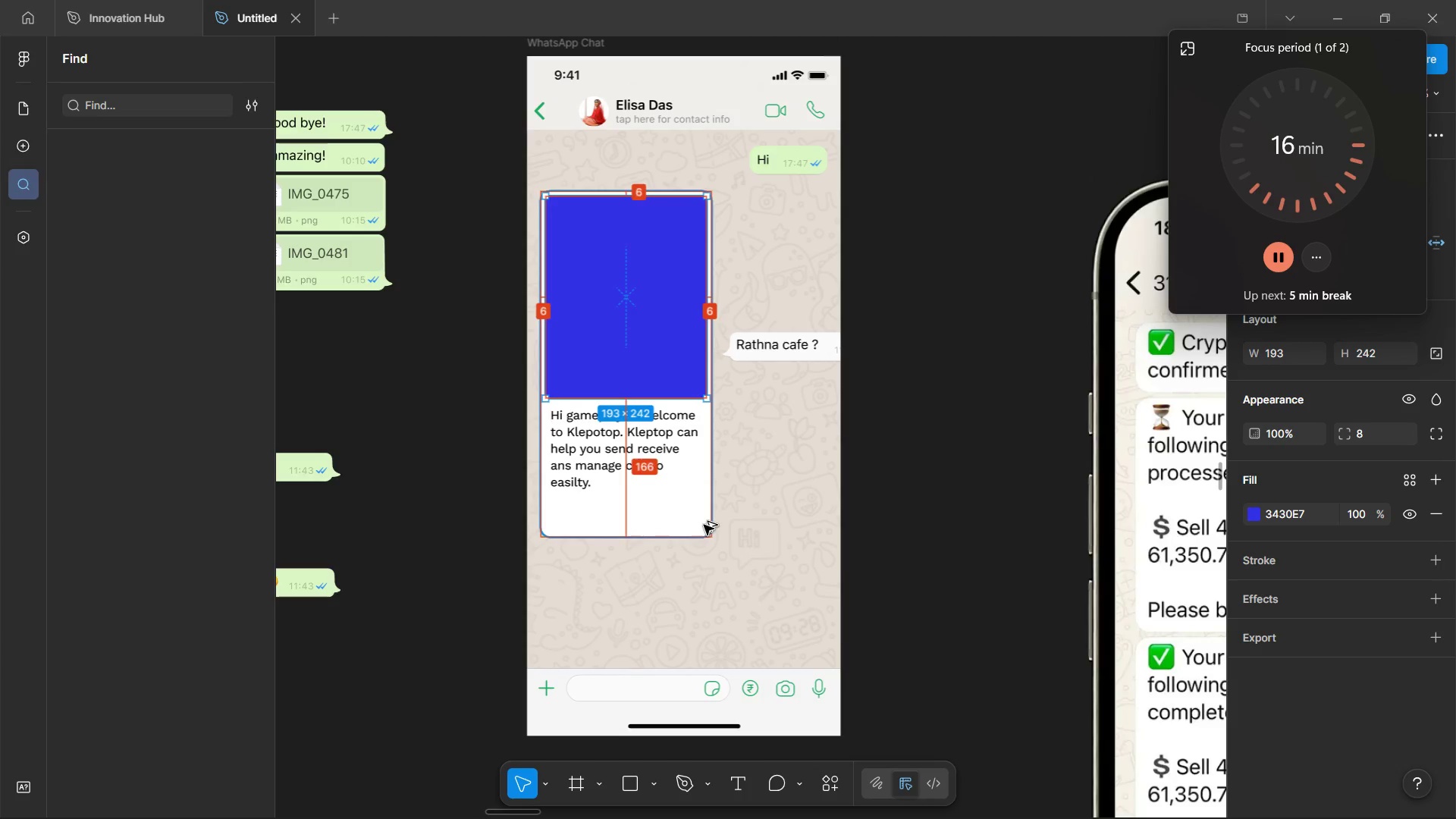 
hold_key(key=AltLeft, duration=0.61)
 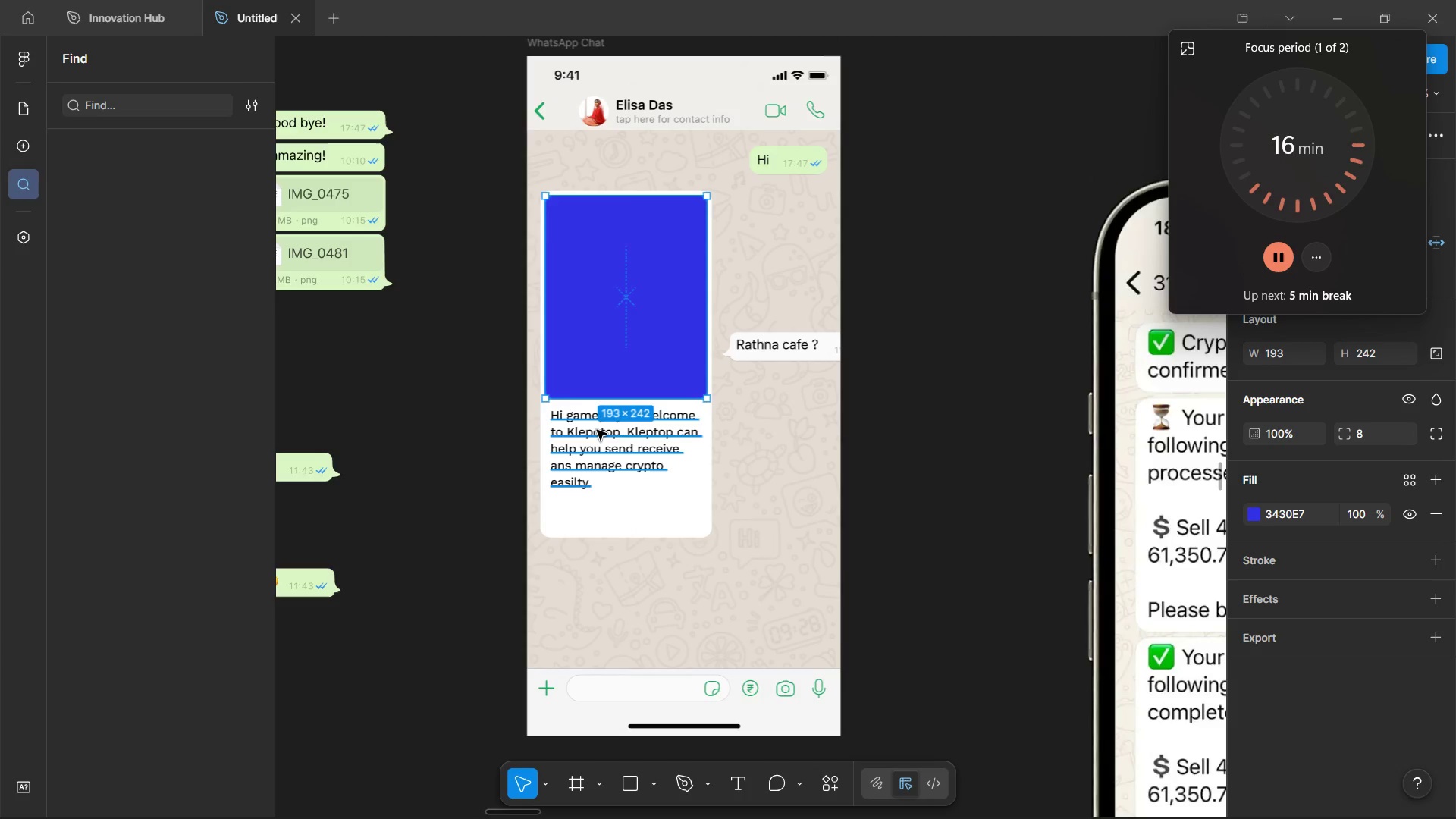 
left_click([597, 430])
 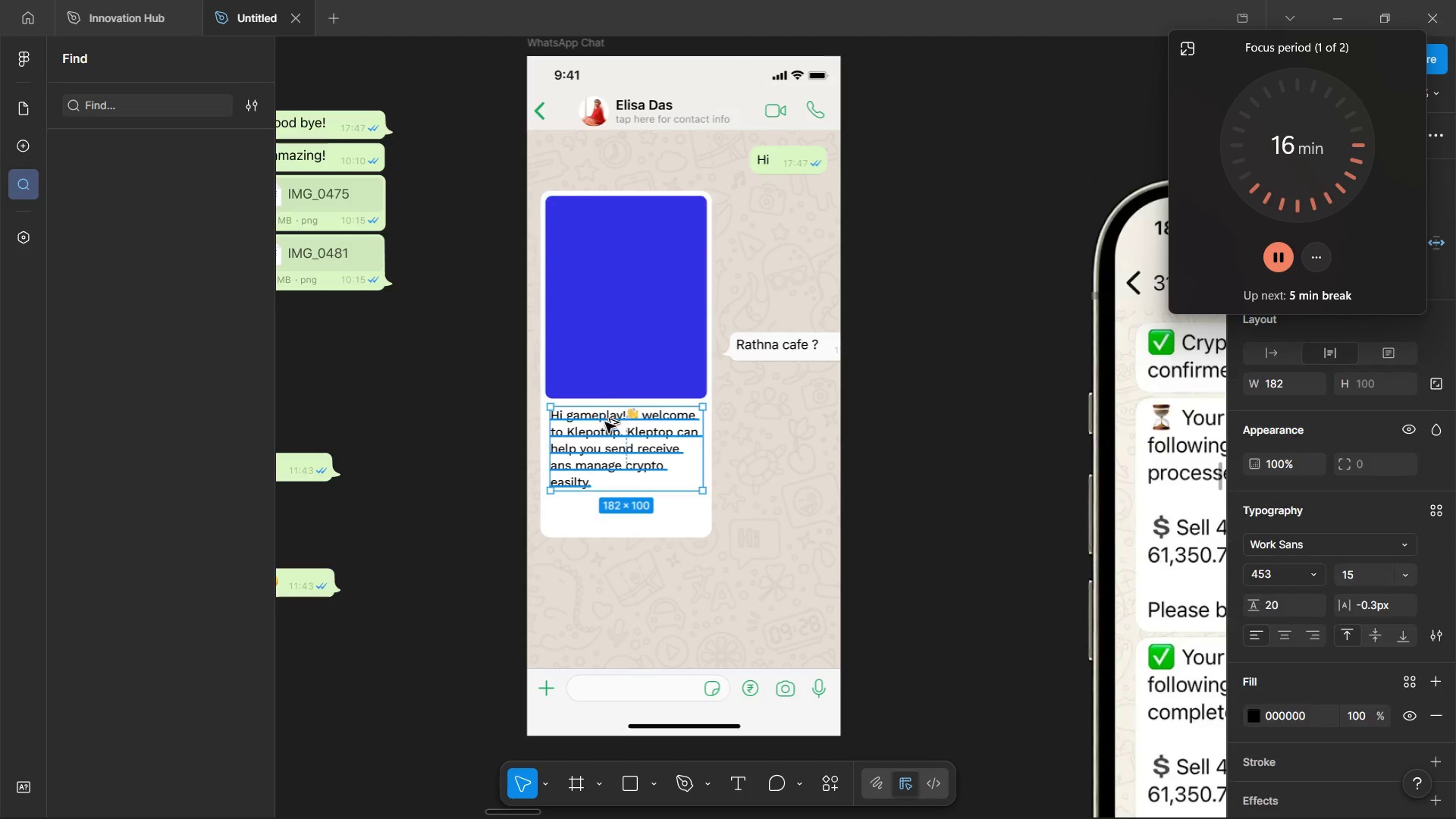 
key(Alt+ArrowUp)
 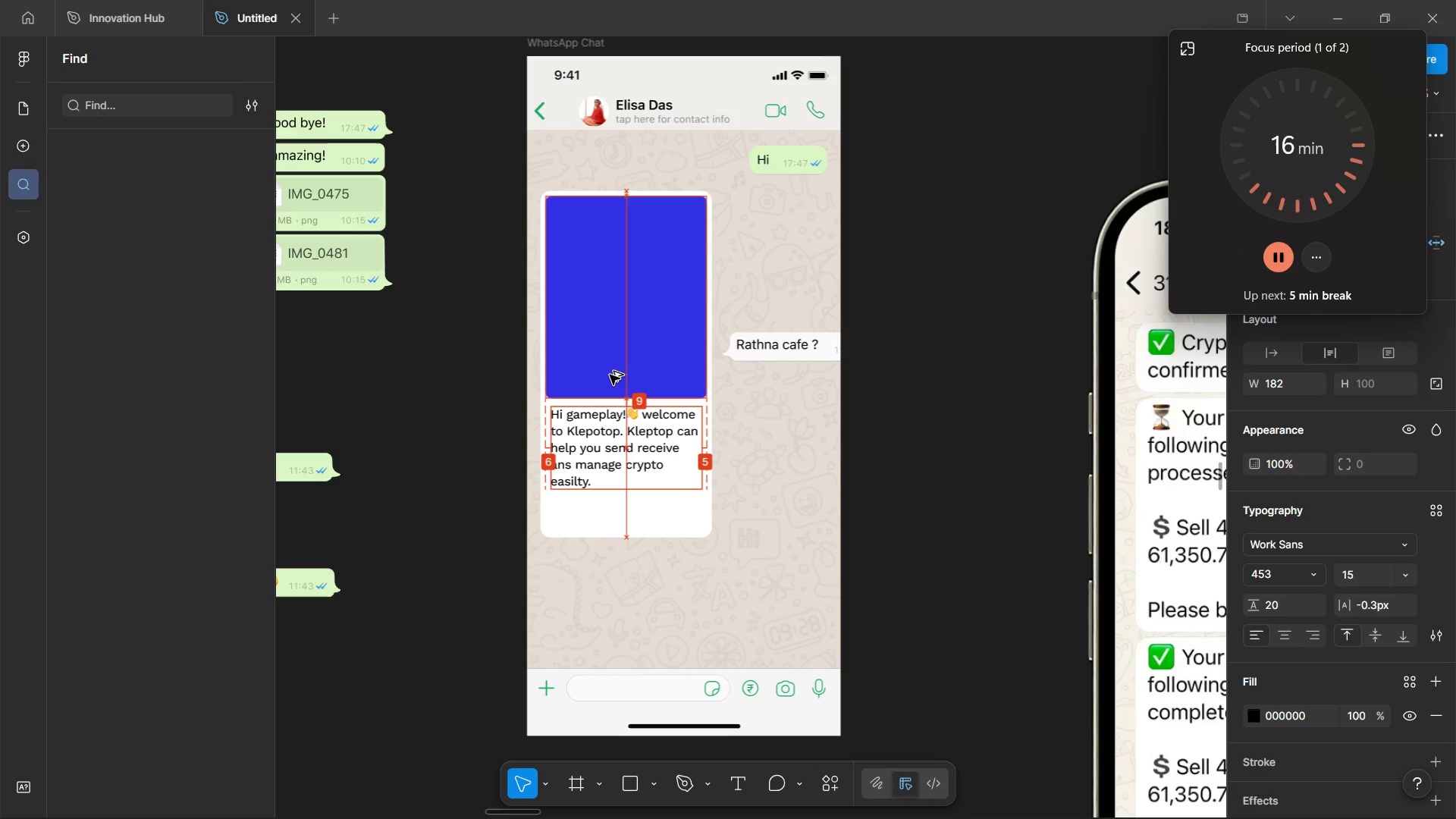 
key(Alt+ArrowUp)
 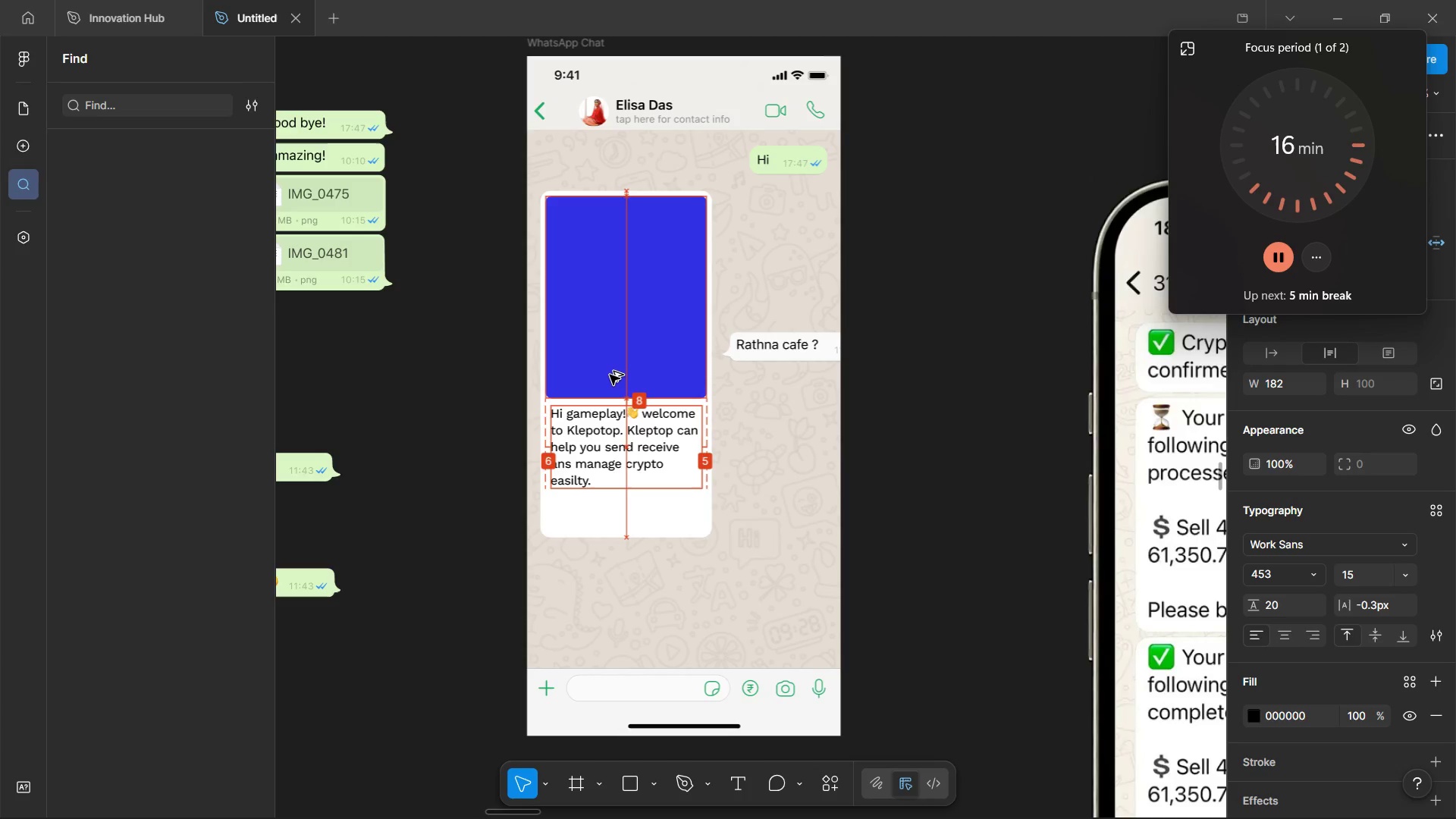 
key(Alt+ArrowUp)
 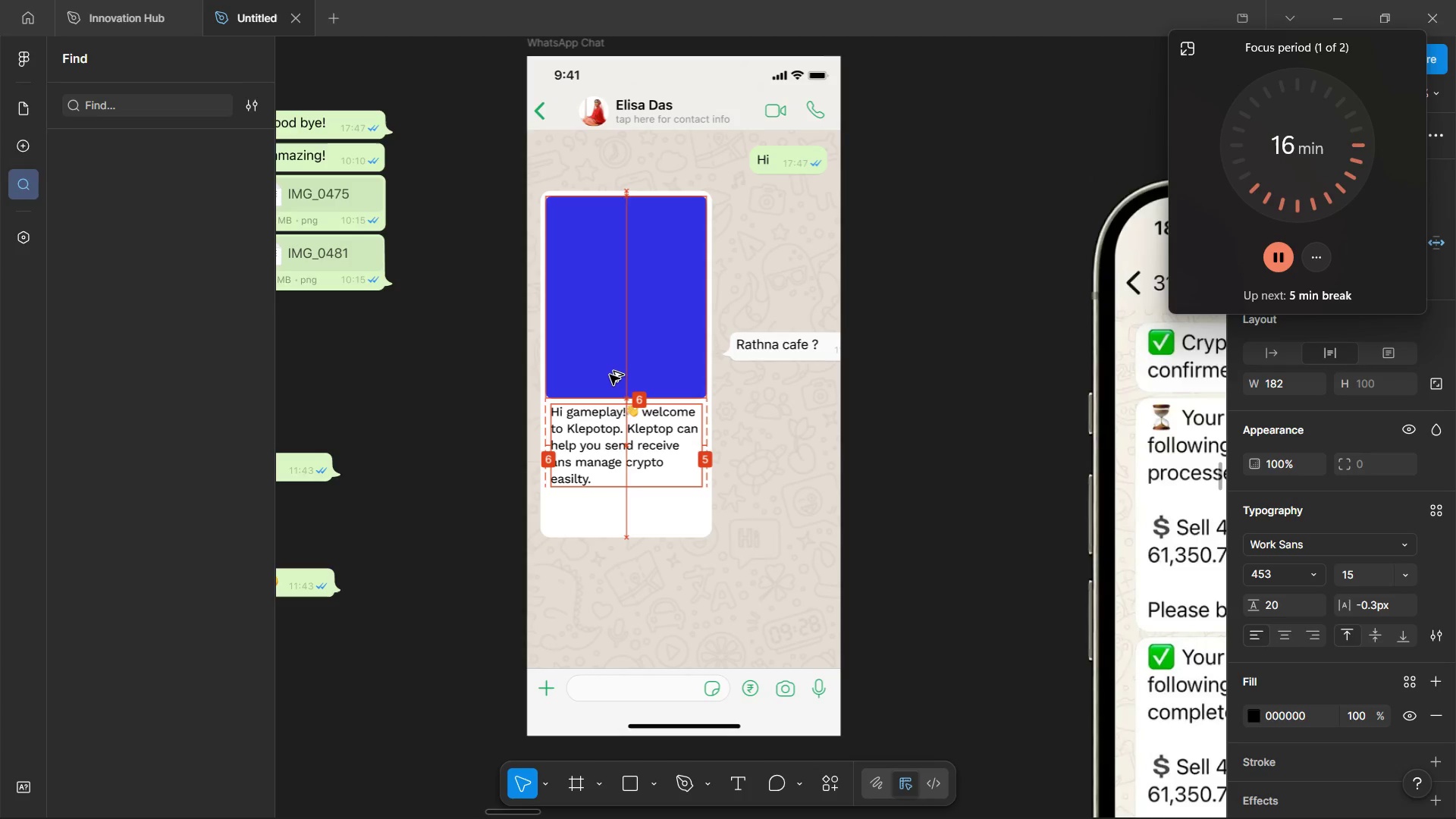 
key(Alt+ArrowUp)
 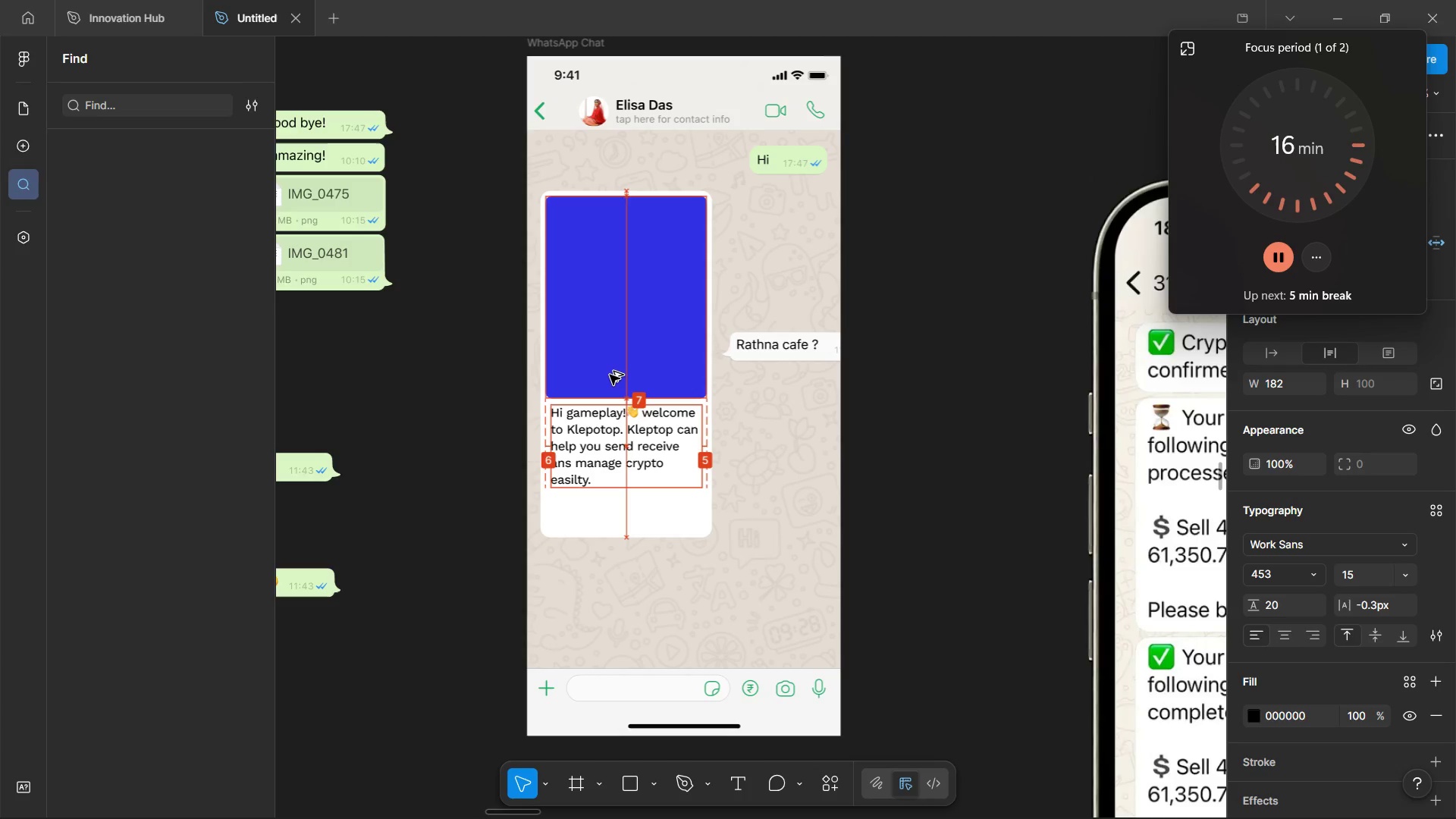 
key(Alt+ArrowDown)
 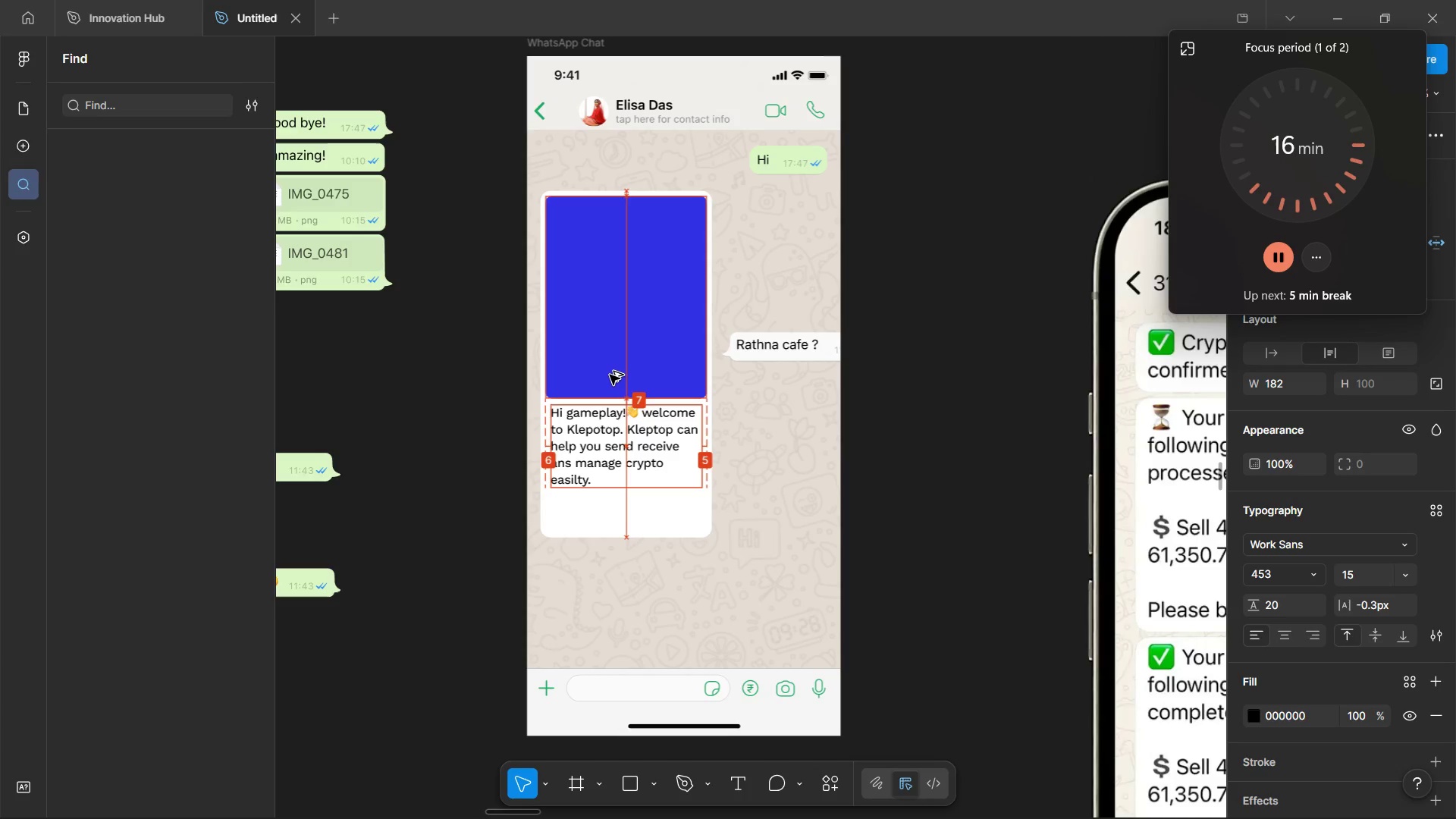 
key(Alt+ArrowDown)
 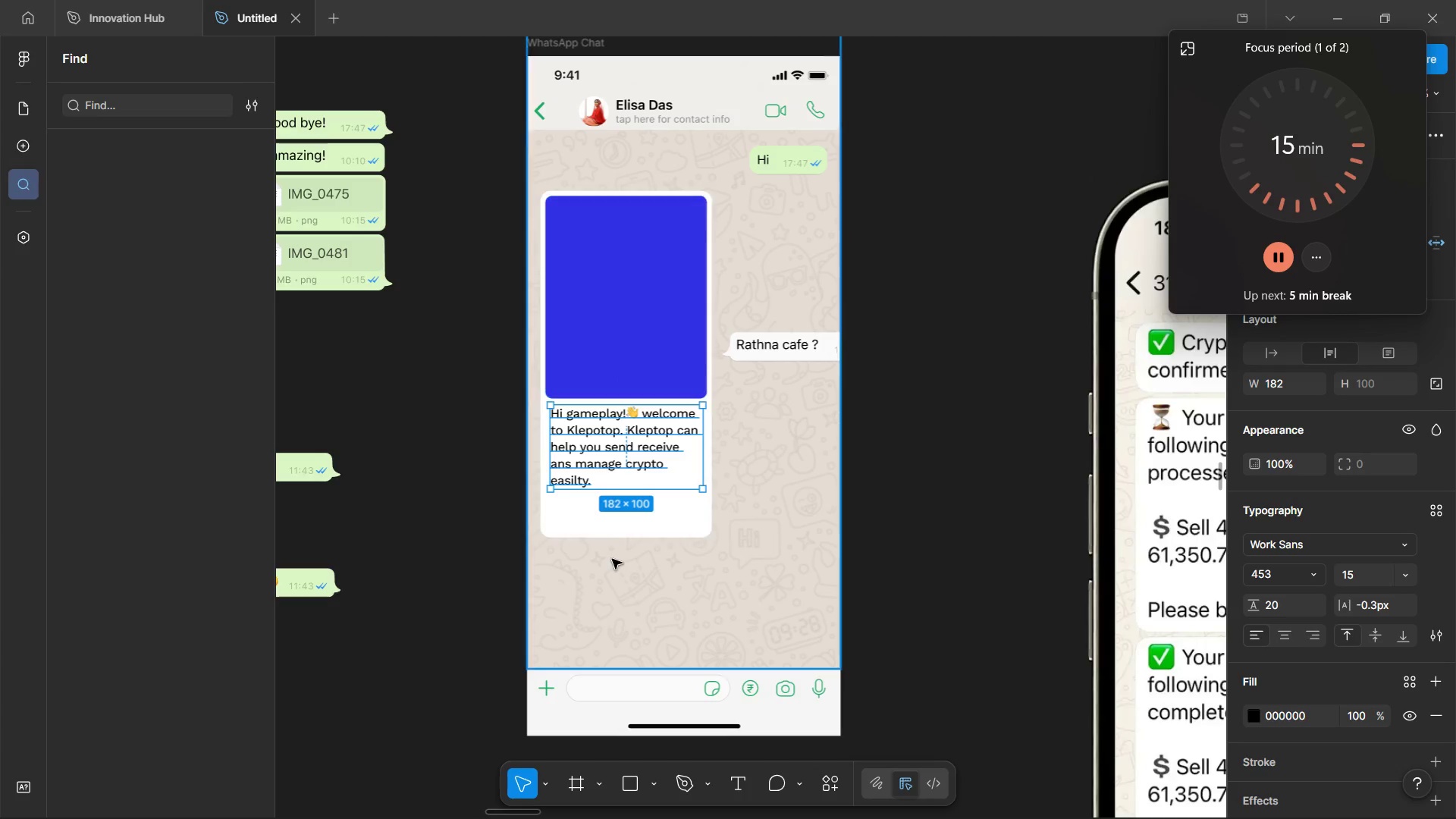 
hold_key(key=ControlLeft, duration=0.53)
left_click([637, 526])
 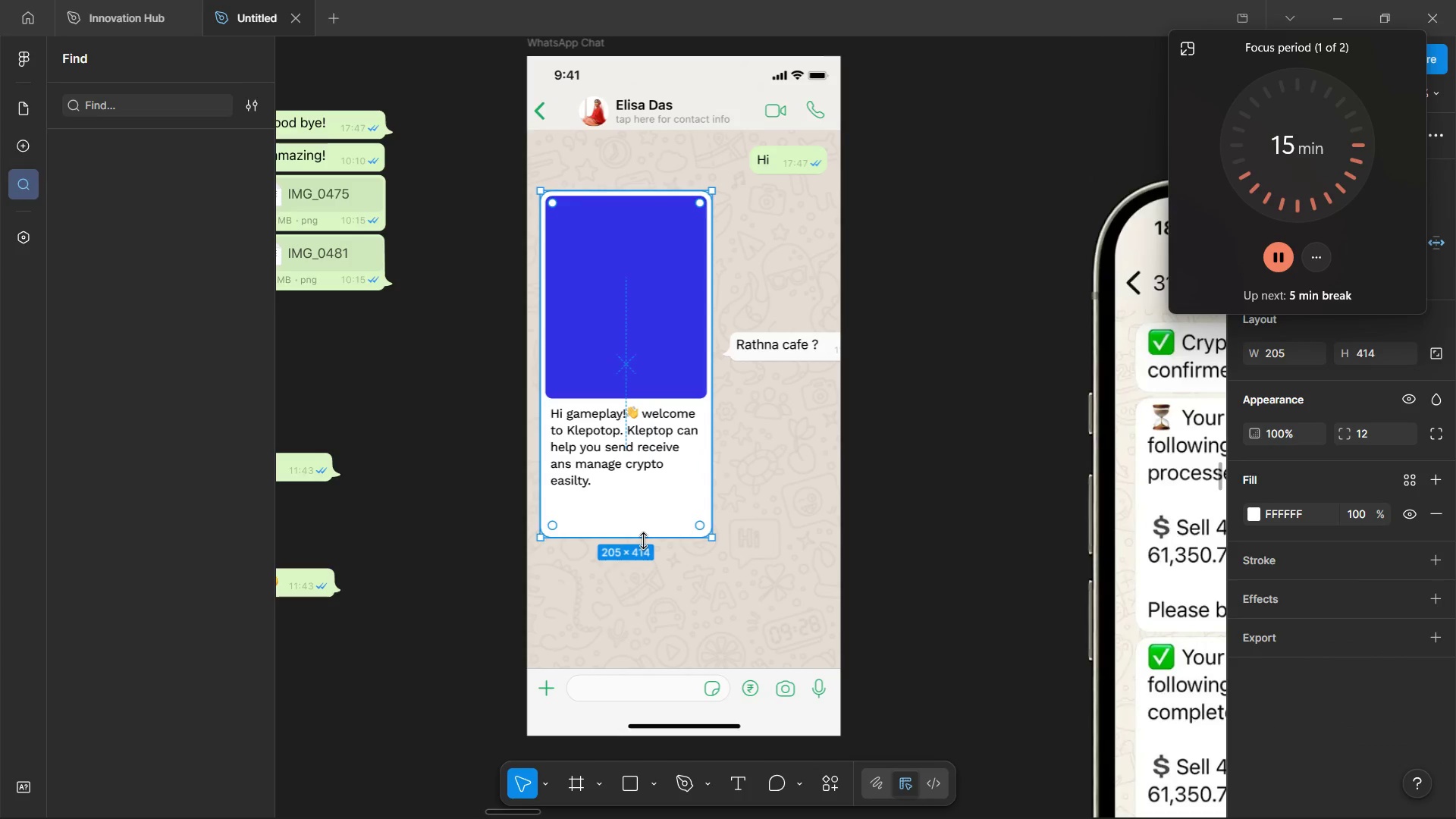 
left_click_drag(start_coordinate=[643, 541], to_coordinate=[642, 627])
 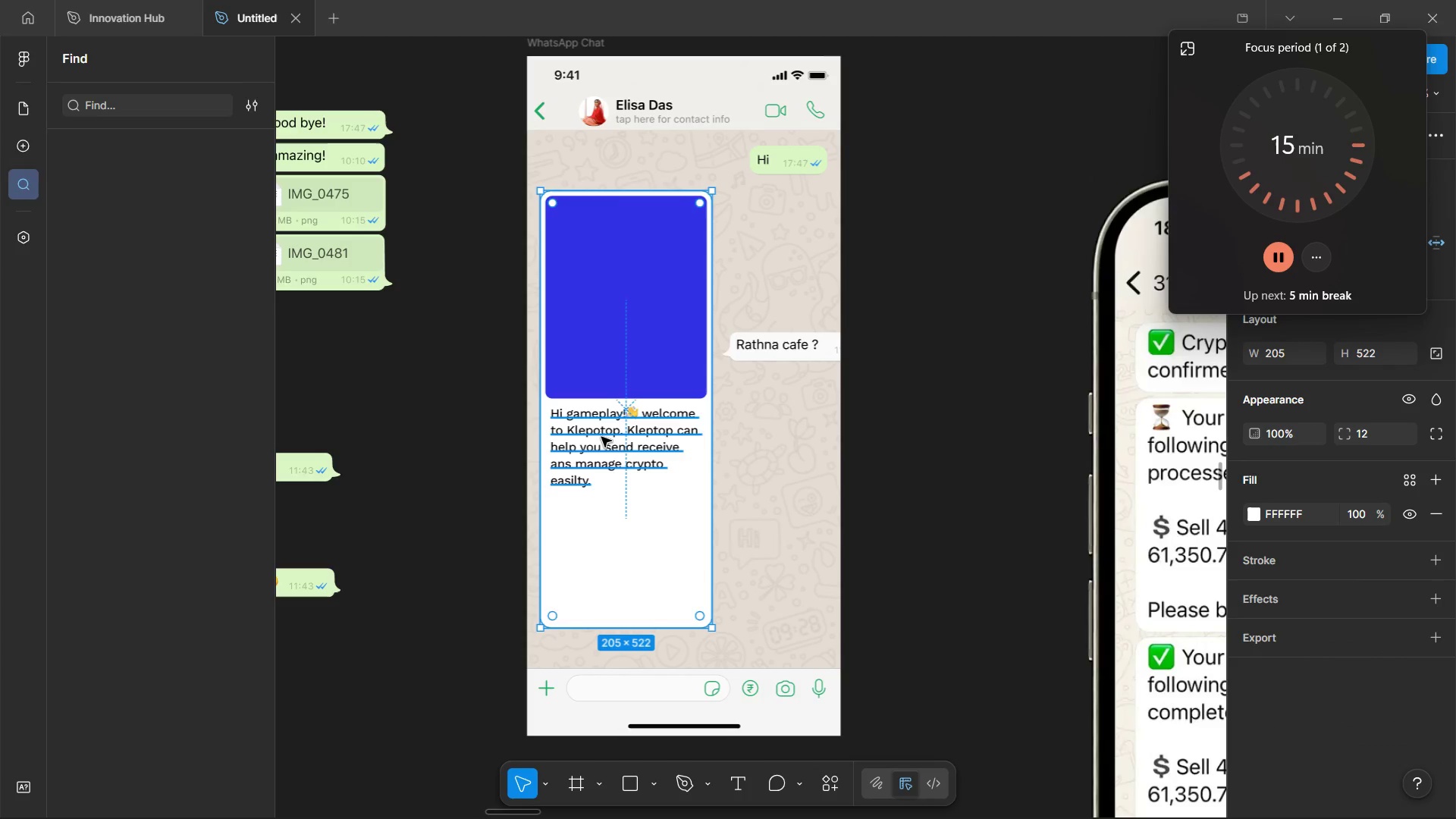 
left_click([601, 437])
 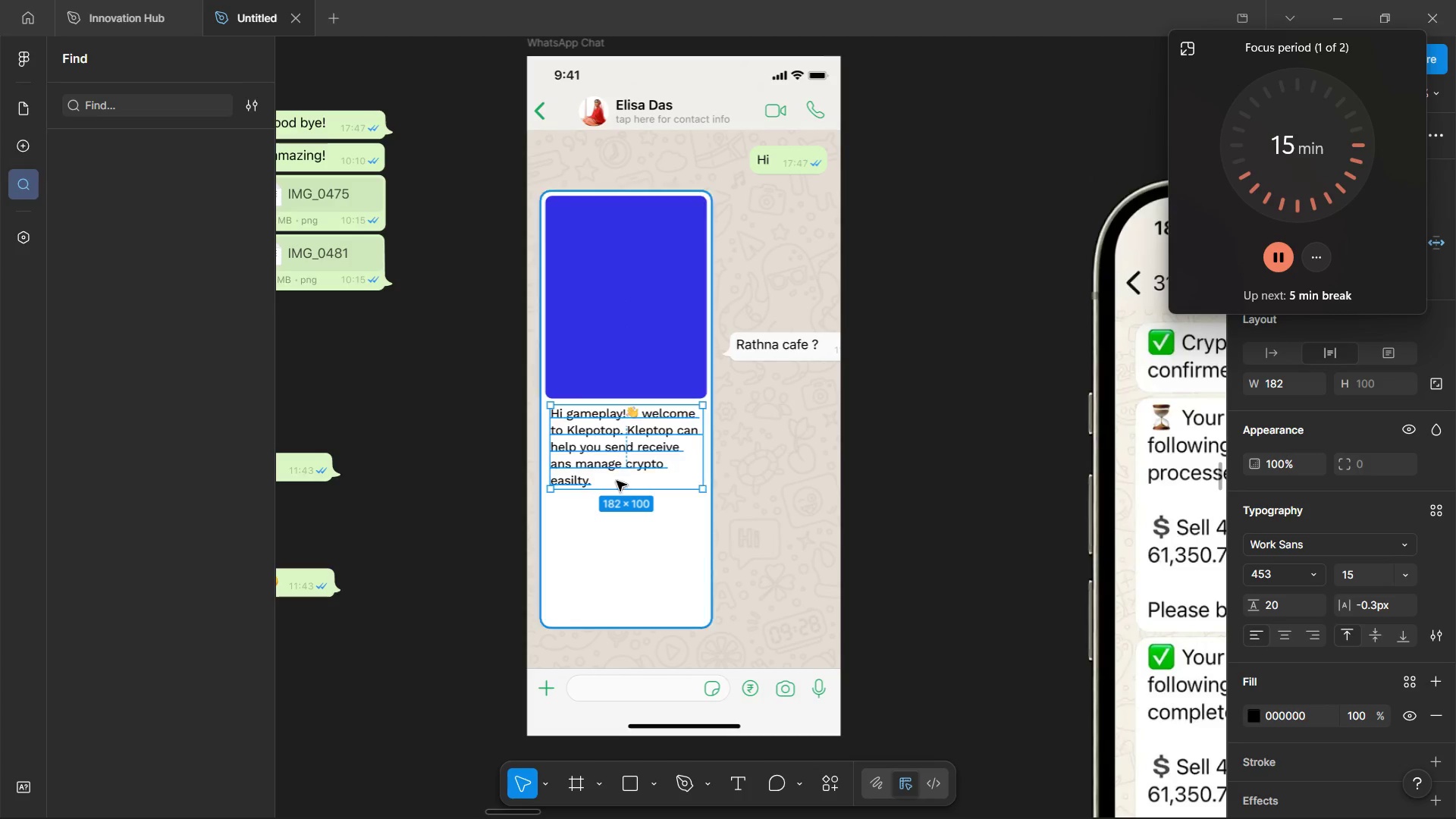 
key(Control+D)
 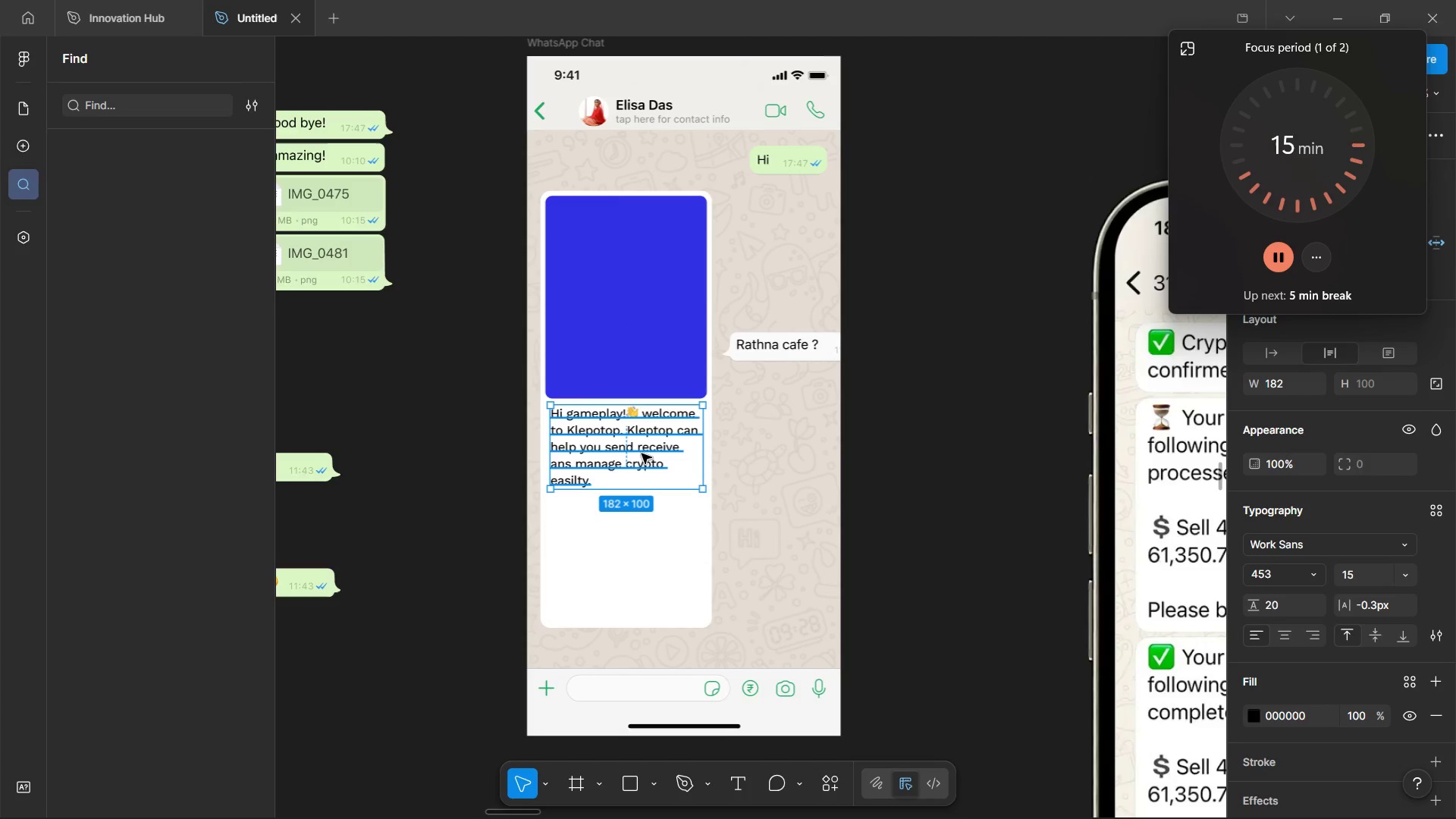 
left_click_drag(start_coordinate=[642, 453], to_coordinate=[642, 548])
 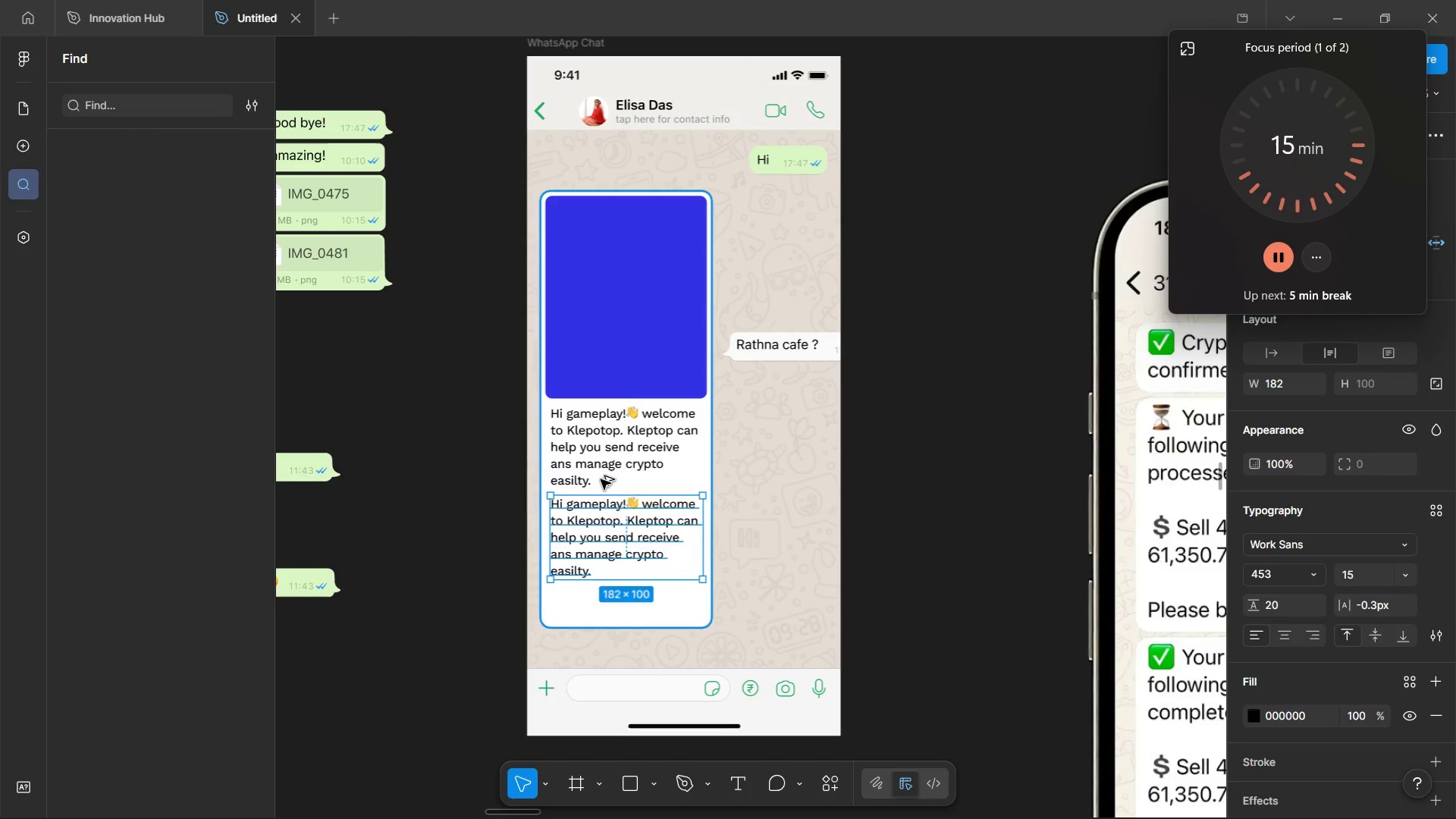 
hold_key(key=AltLeft, duration=1.52)
 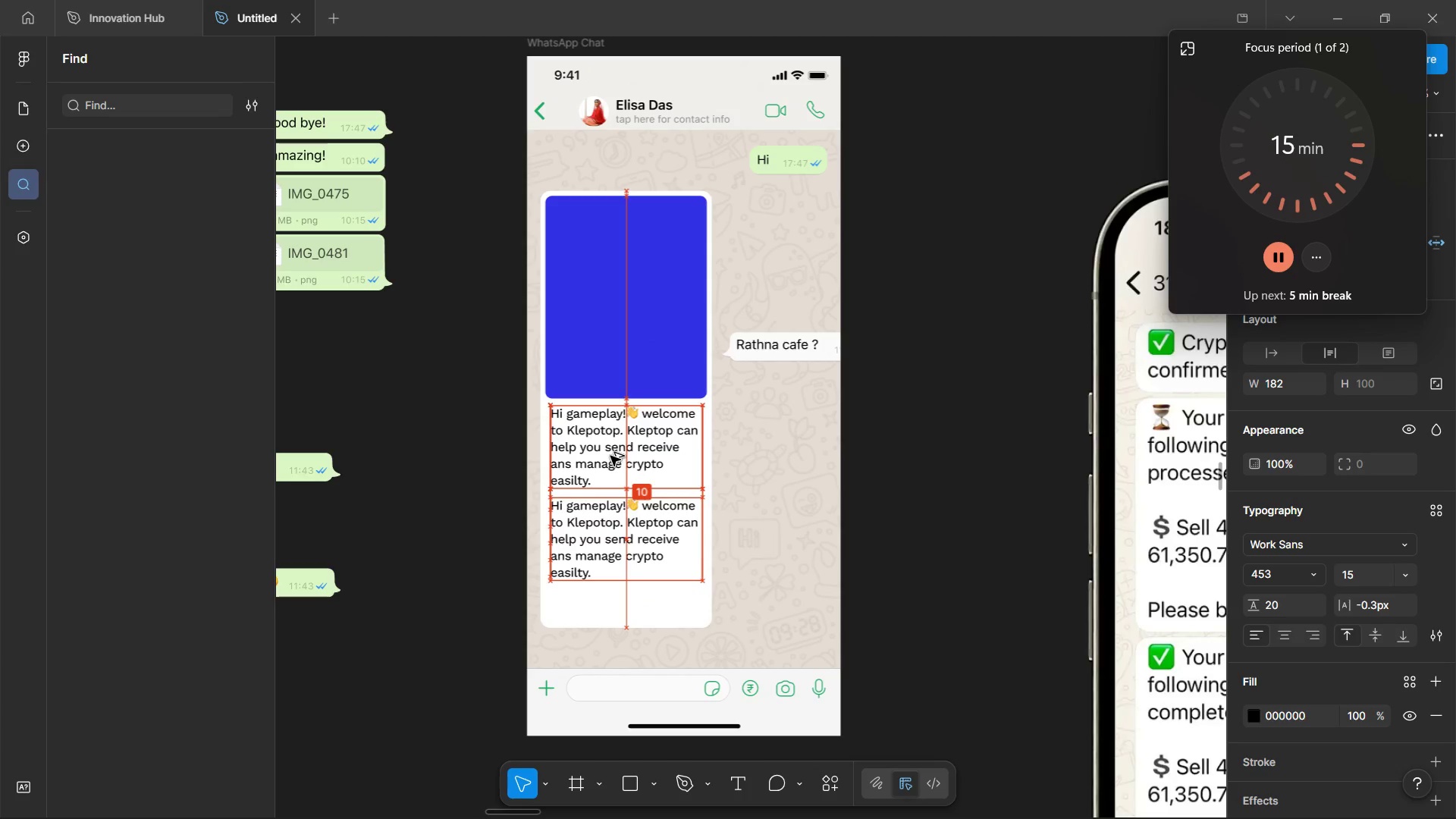 
key(Alt+ArrowDown)
 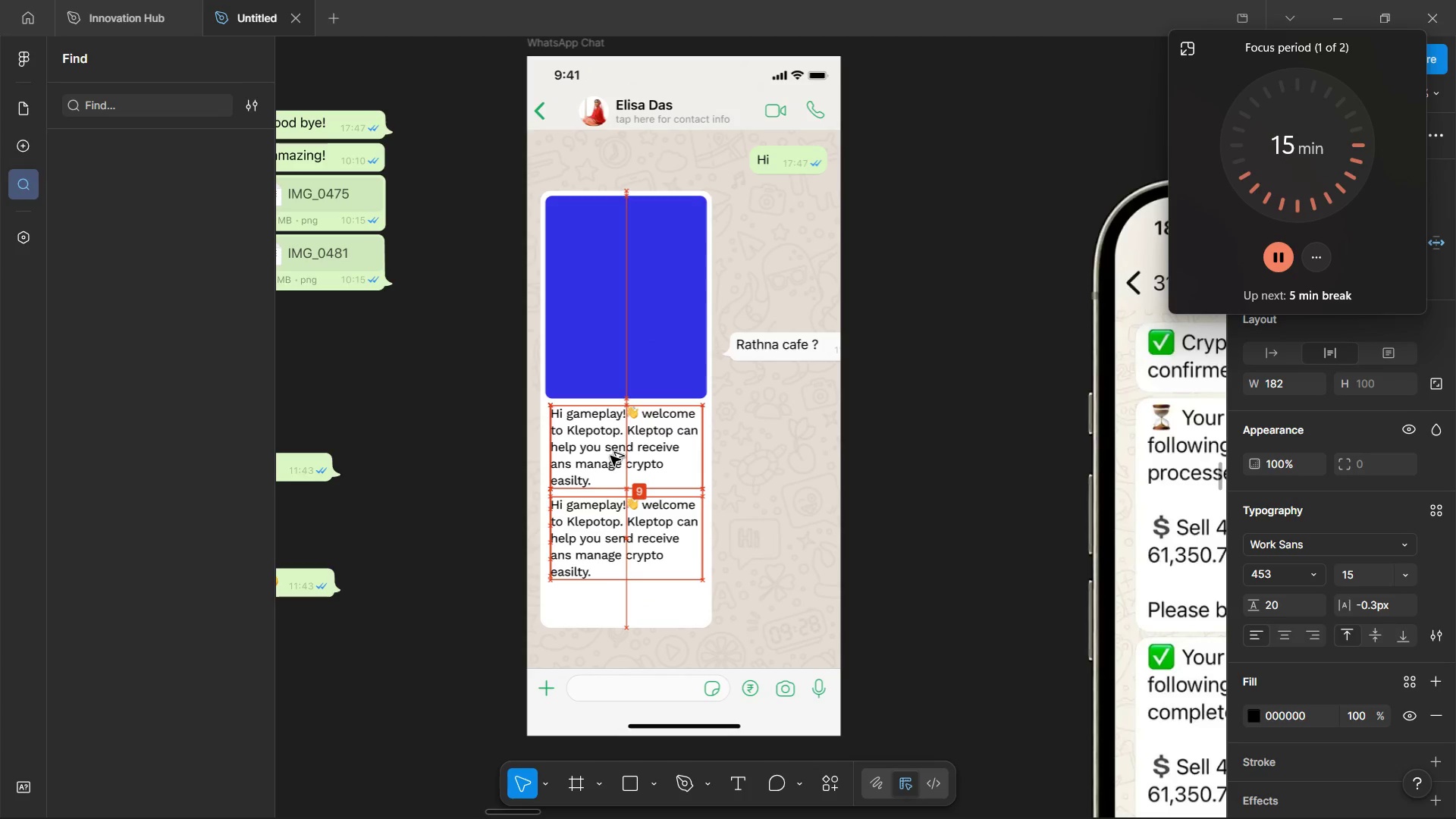 
key(Alt+ArrowDown)
 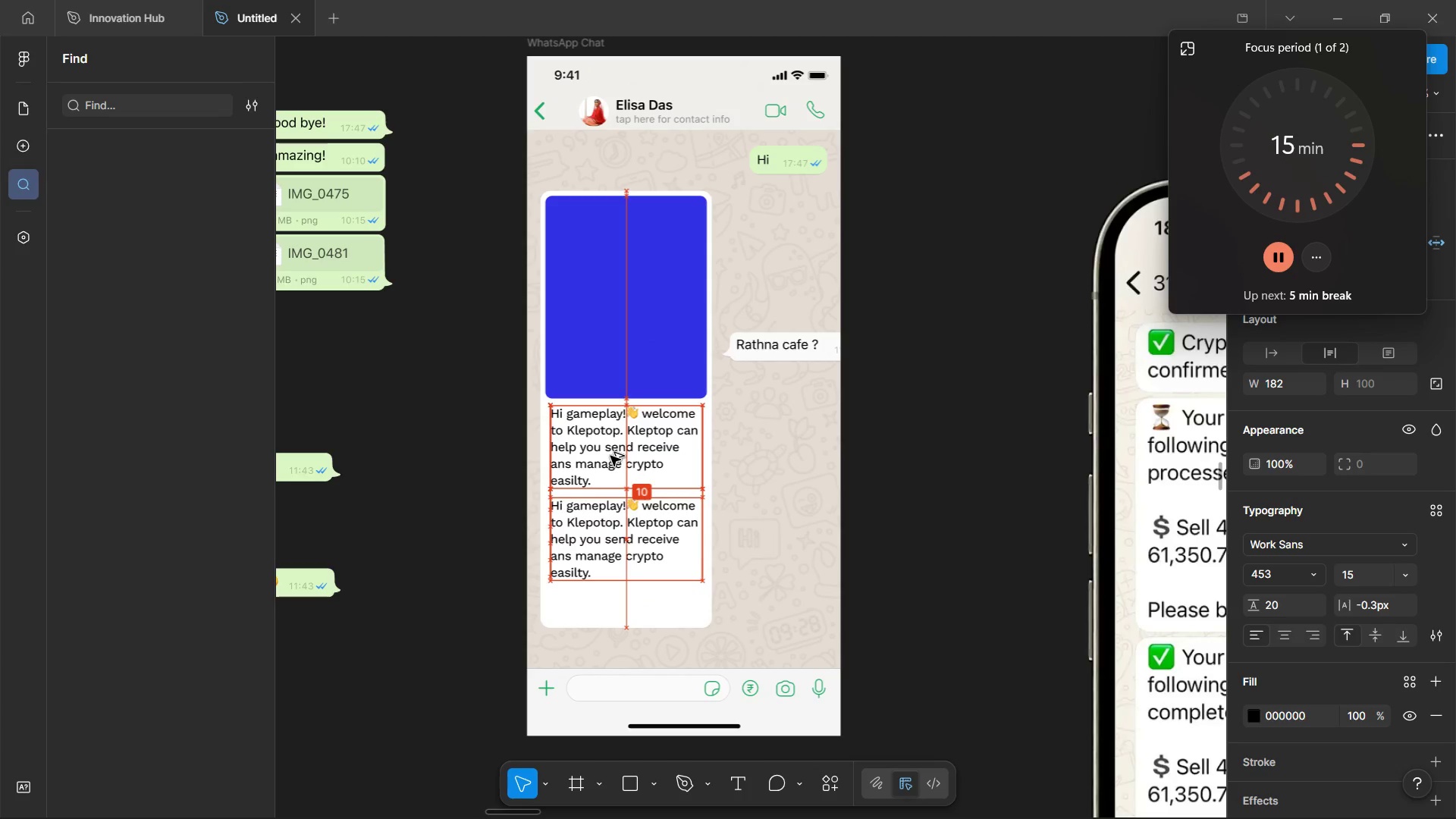 
key(Alt+ArrowDown)
 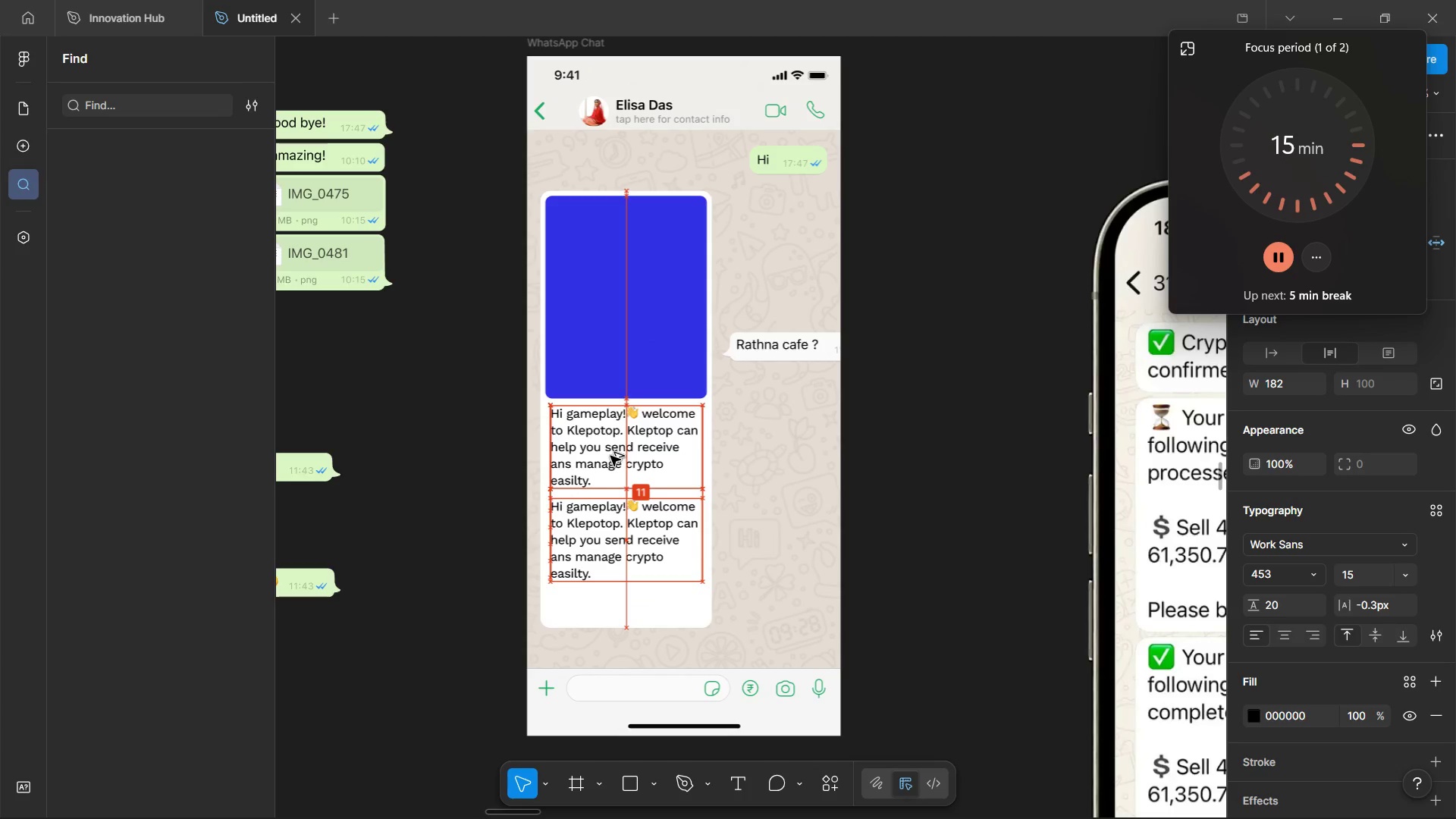 
key(Alt+ArrowDown)
 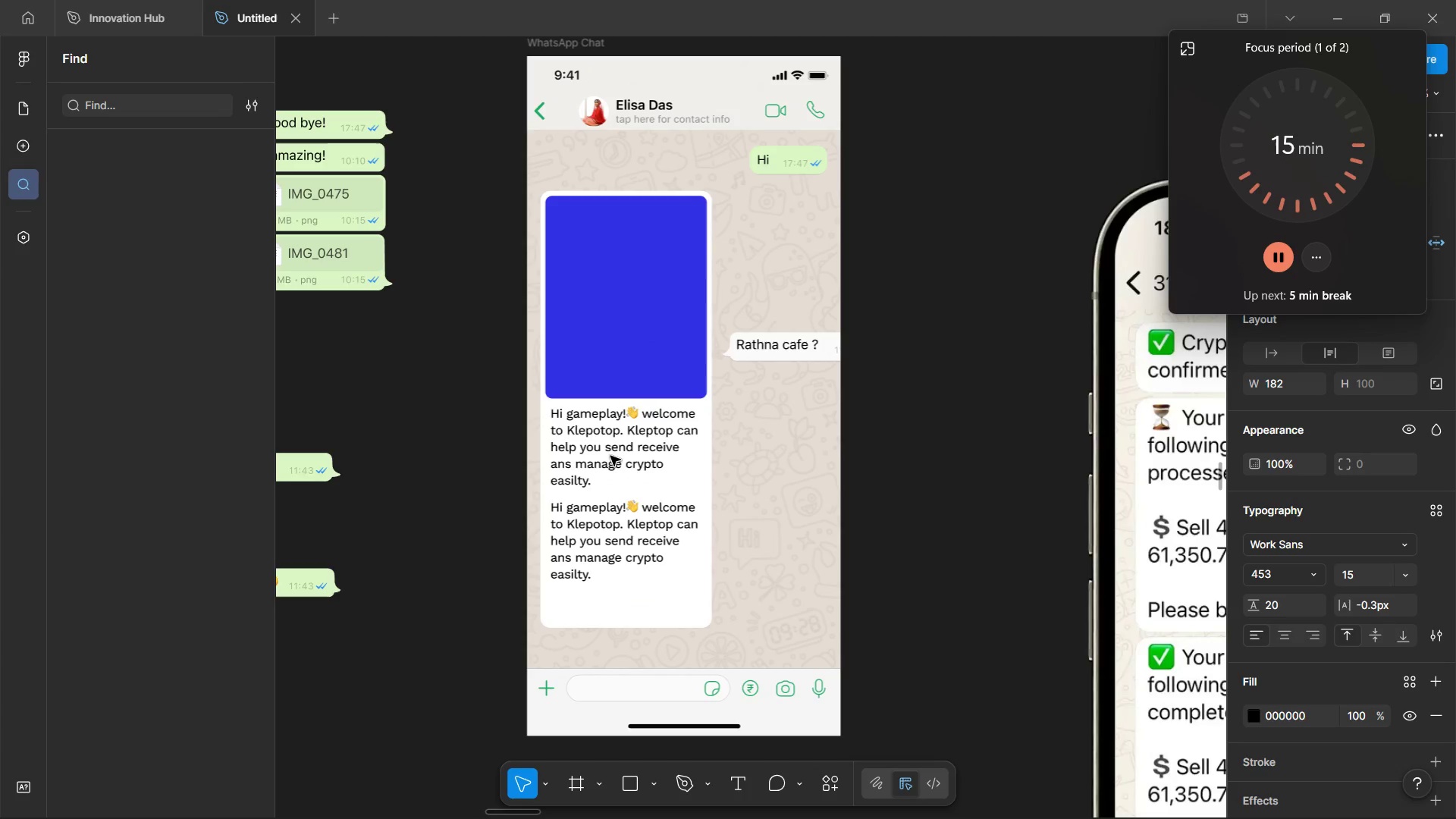 
key(Alt+AltLeft)
 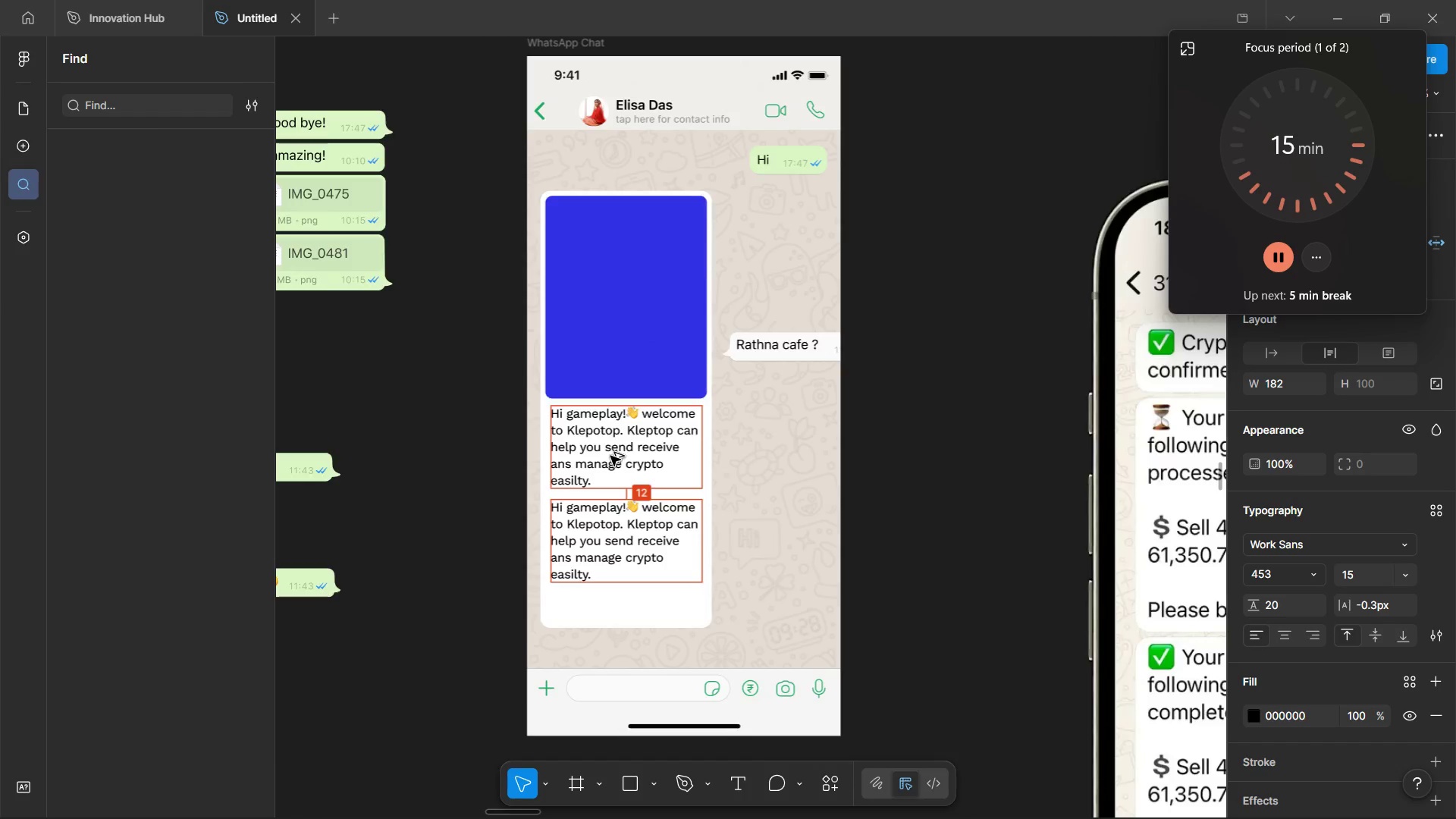 
key(Alt+Tab)